 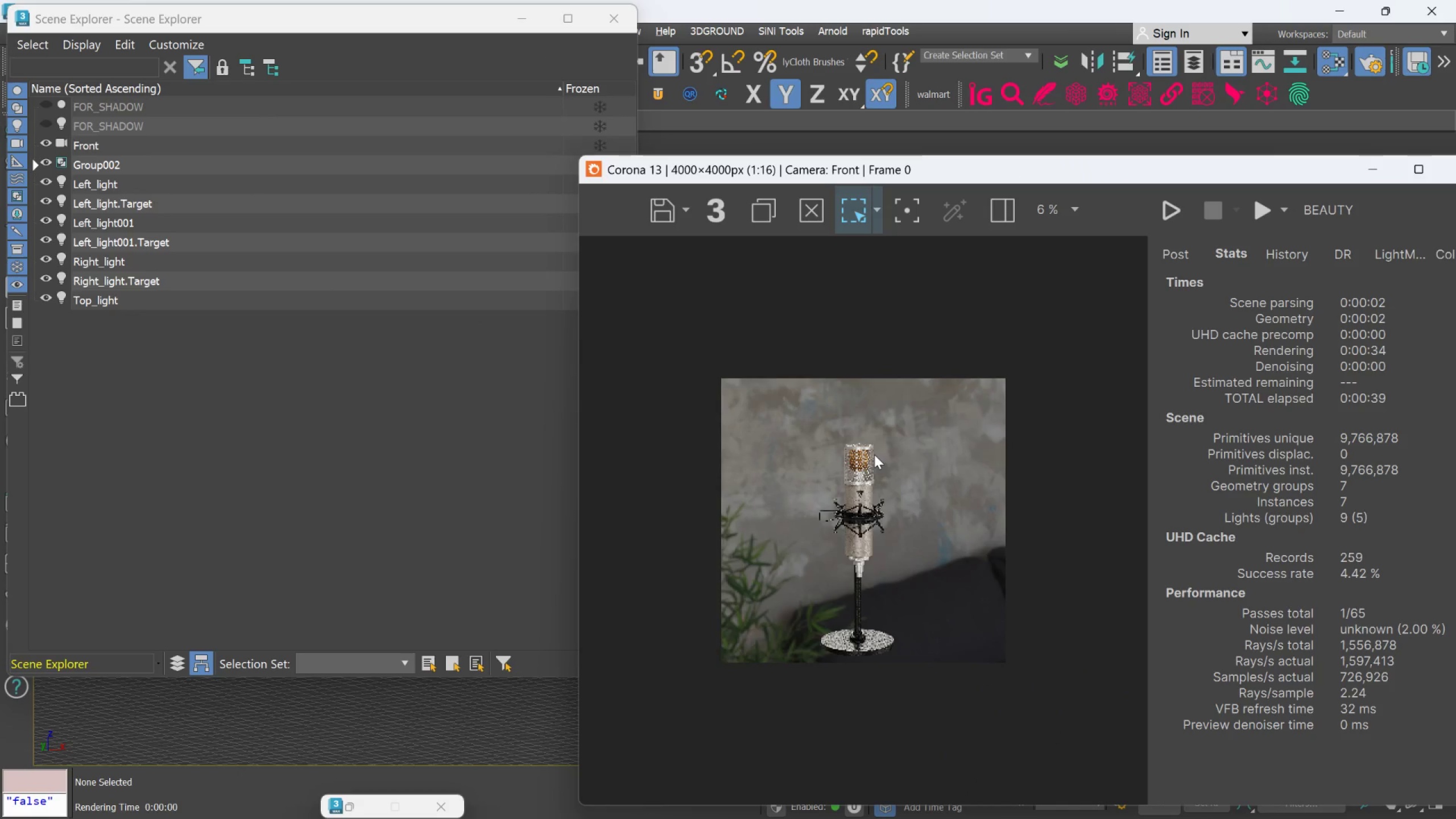 
scroll: coordinate [872, 454], scroll_direction: up, amount: 3.0
 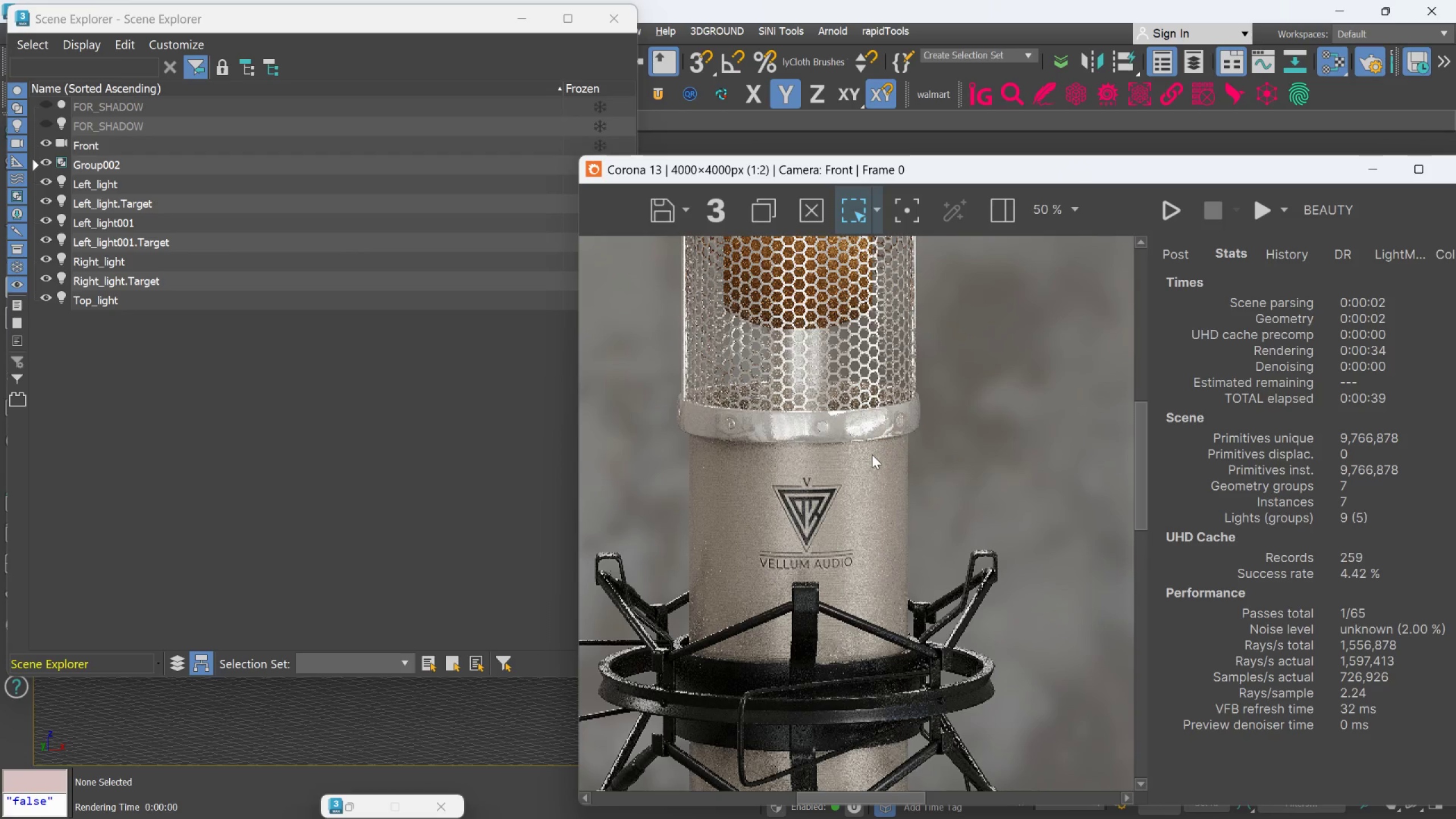 
scroll: coordinate [872, 454], scroll_direction: down, amount: 1.0
 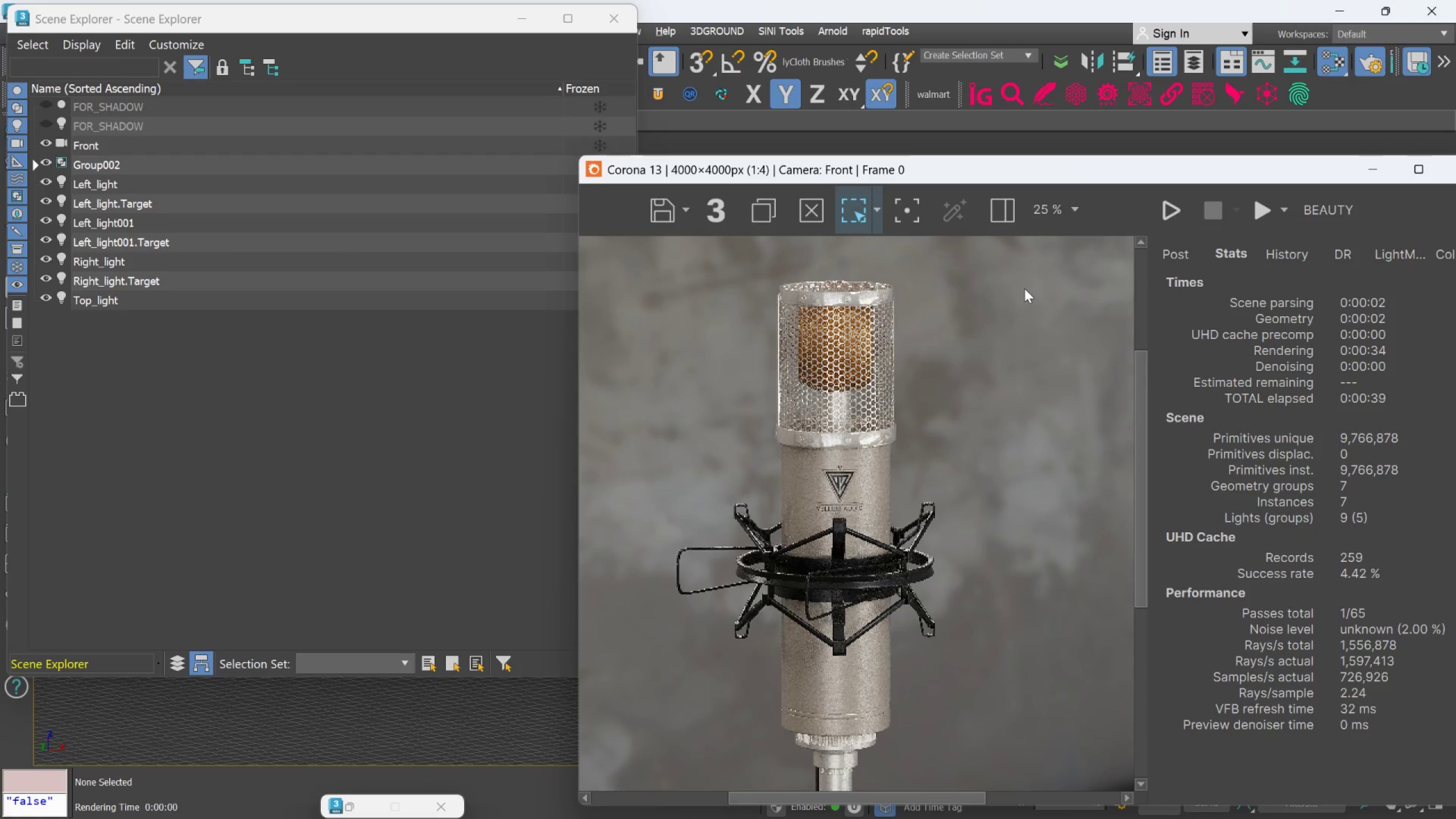 
left_click([1149, 230])
 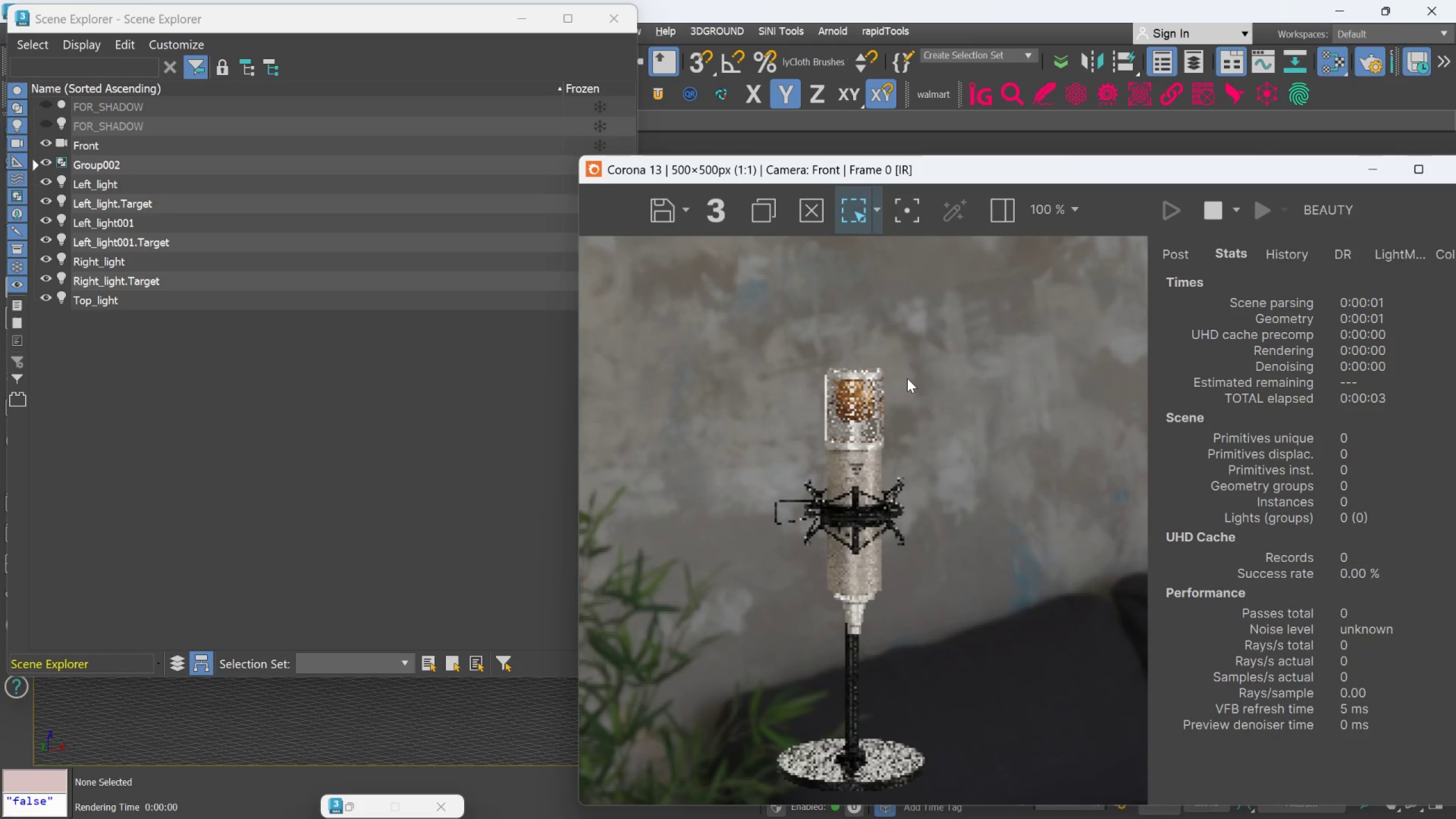 
wait(5.39)
 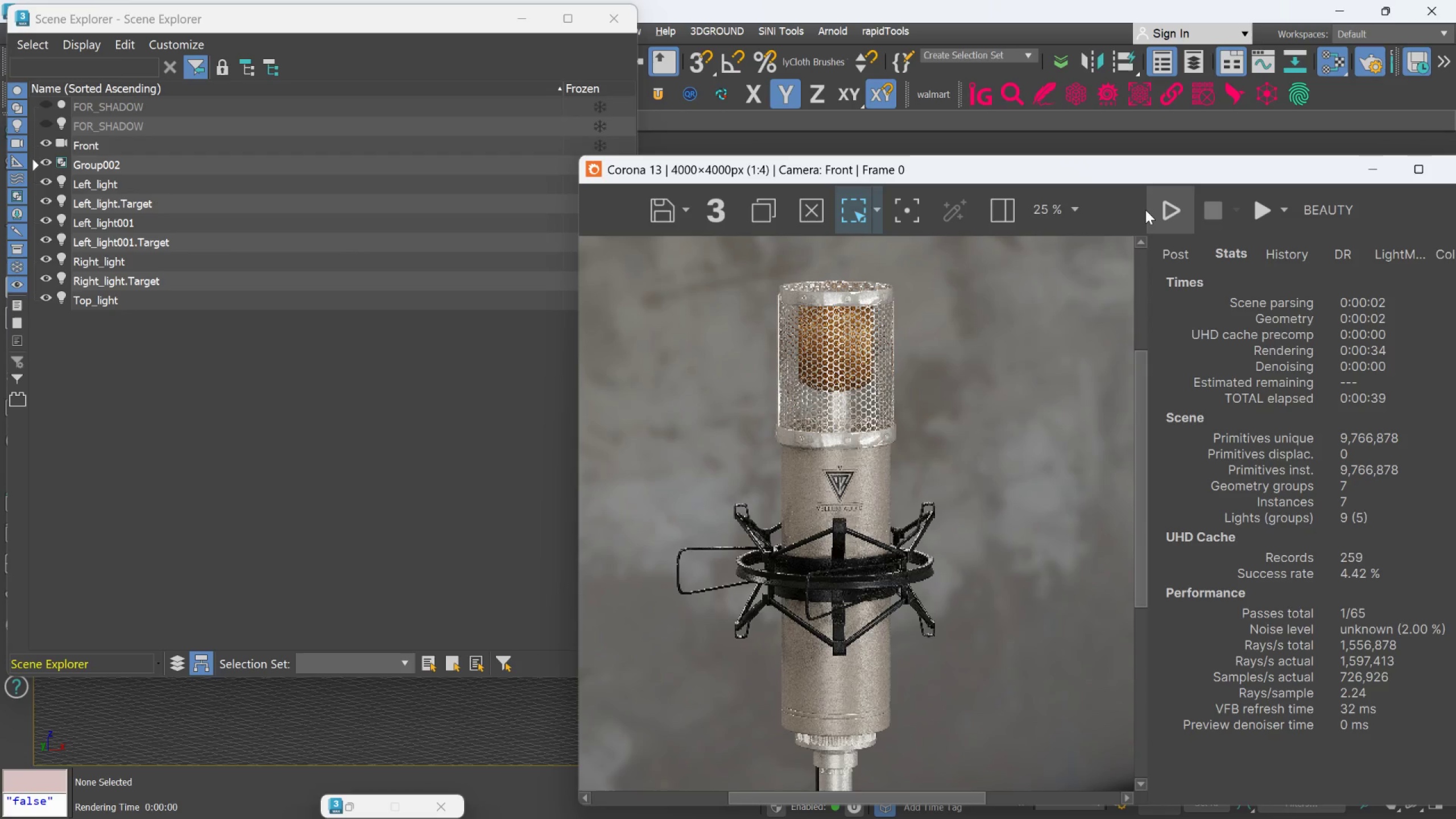 
scroll: coordinate [870, 413], scroll_direction: up, amount: 1.0
 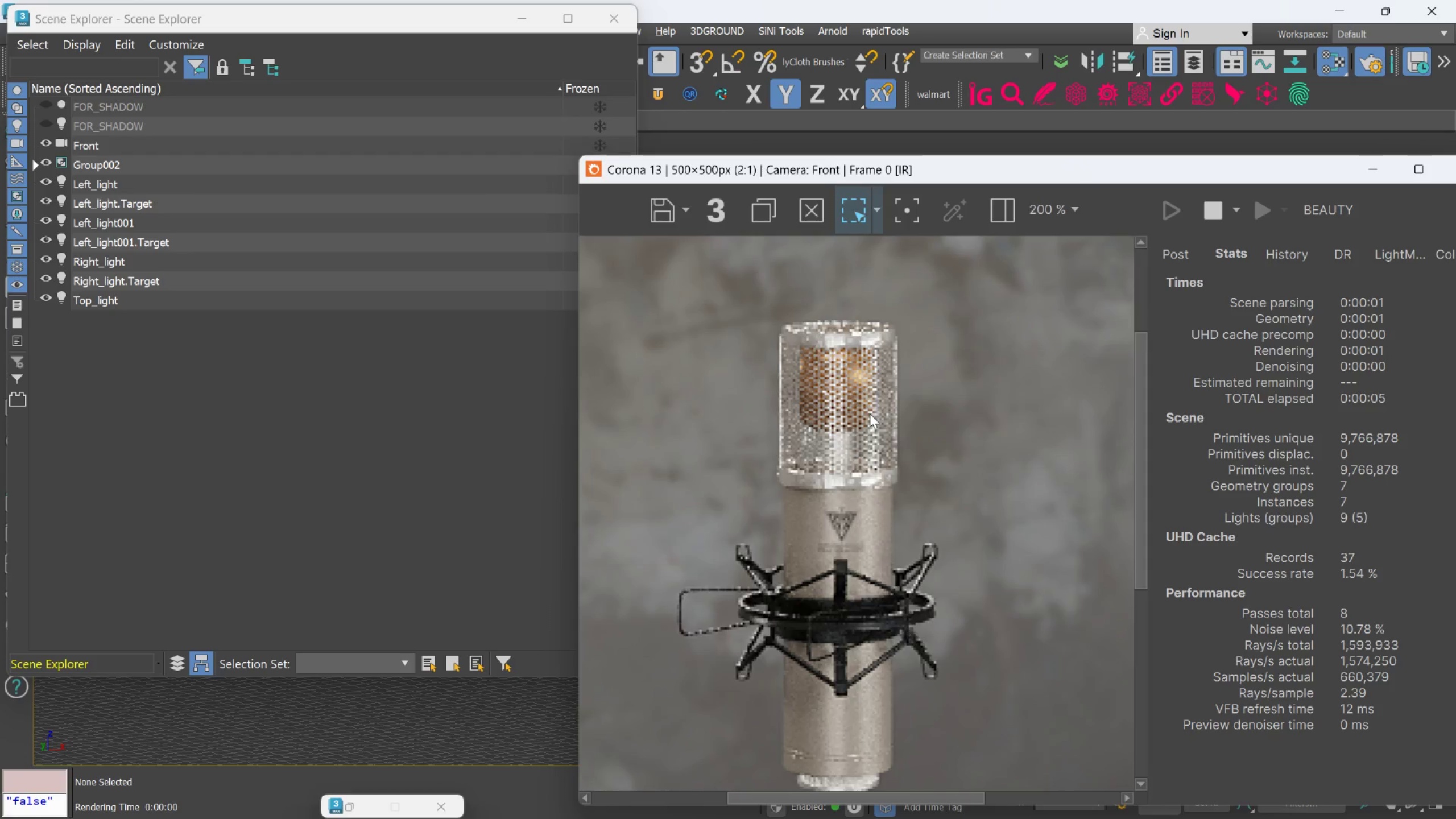 
scroll: coordinate [870, 413], scroll_direction: down, amount: 1.0
 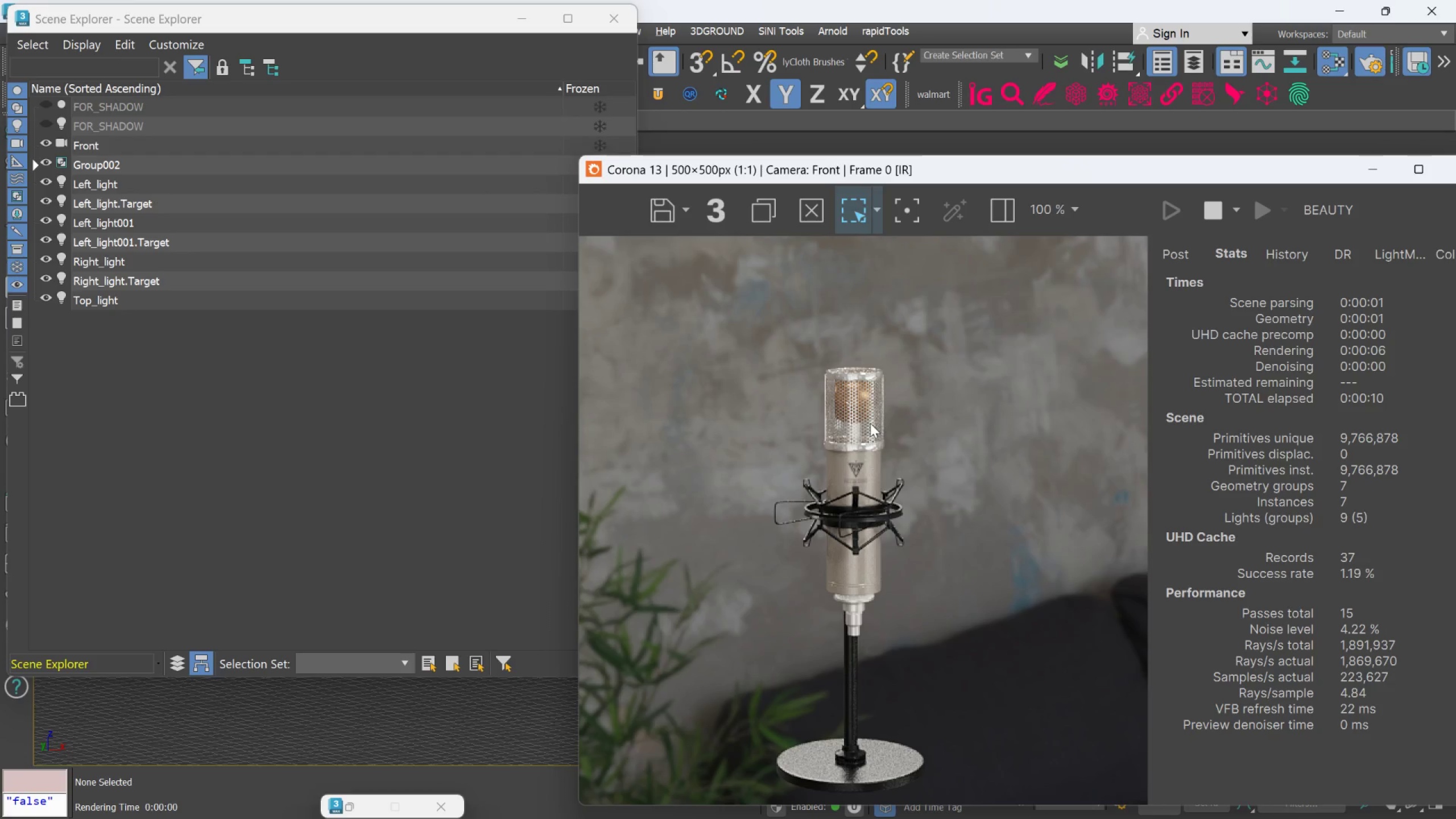 
wait(6.77)
 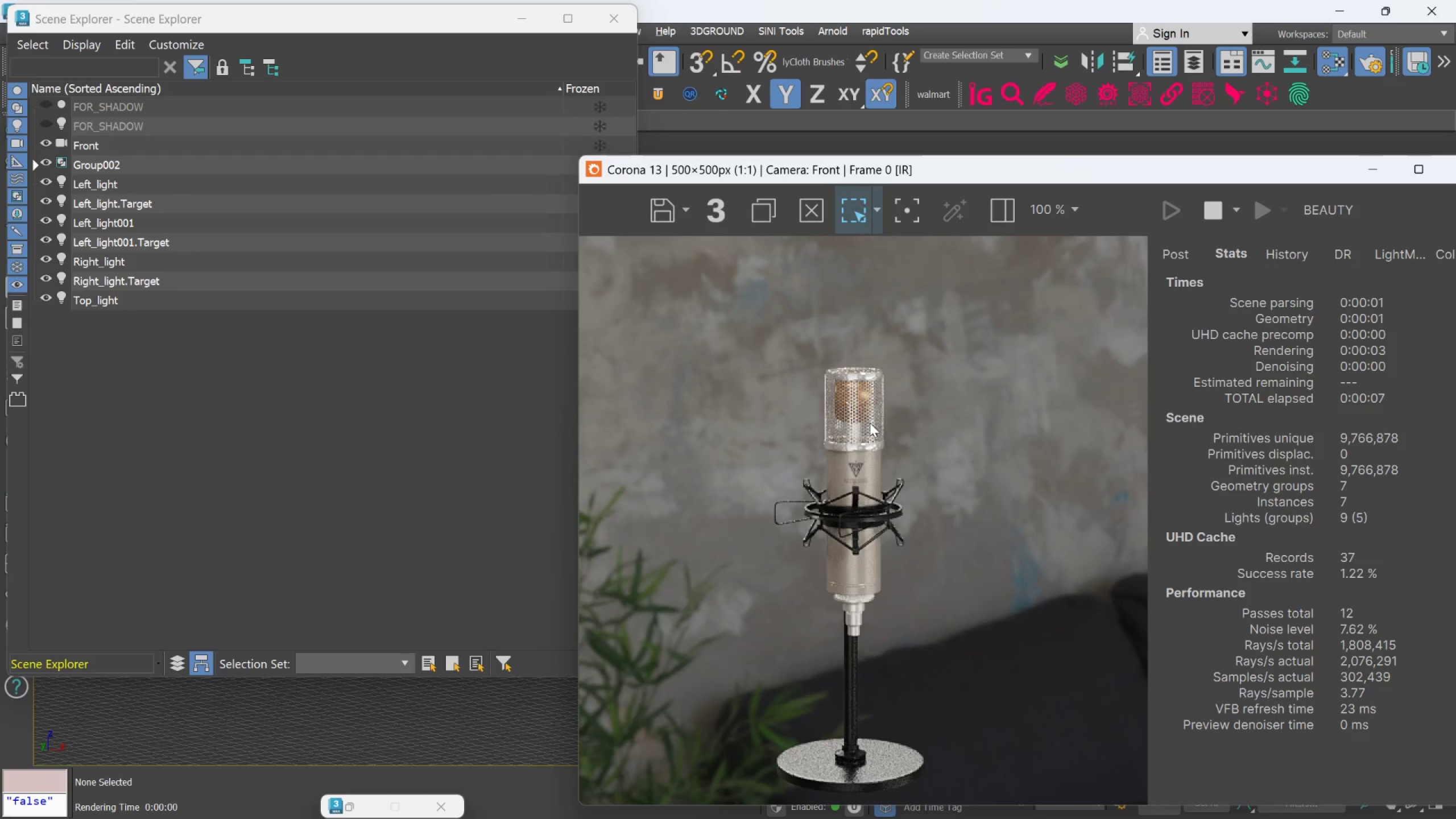 
scroll: coordinate [824, 569], scroll_direction: up, amount: 1.0
 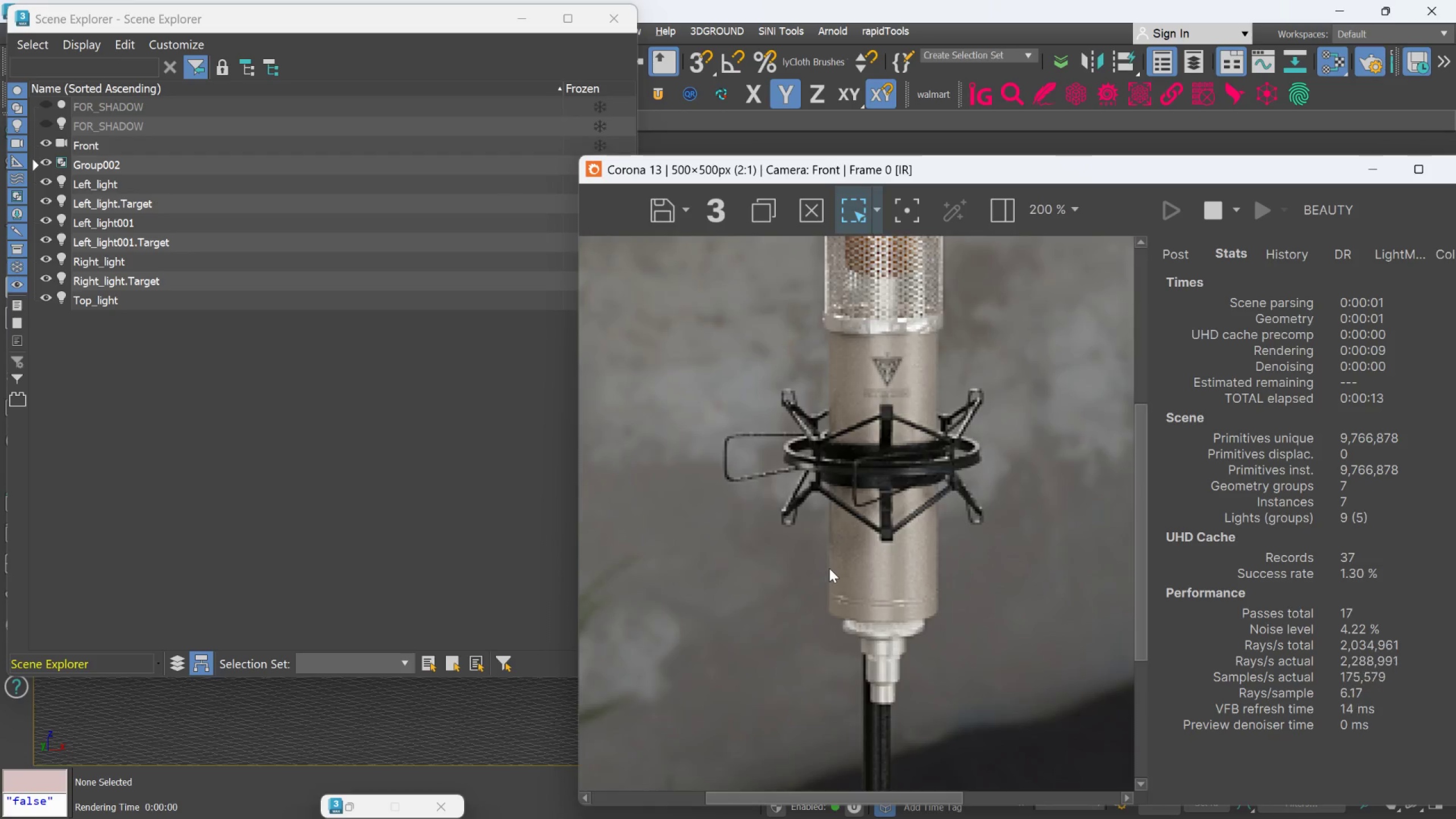 
scroll: coordinate [830, 568], scroll_direction: down, amount: 1.0
 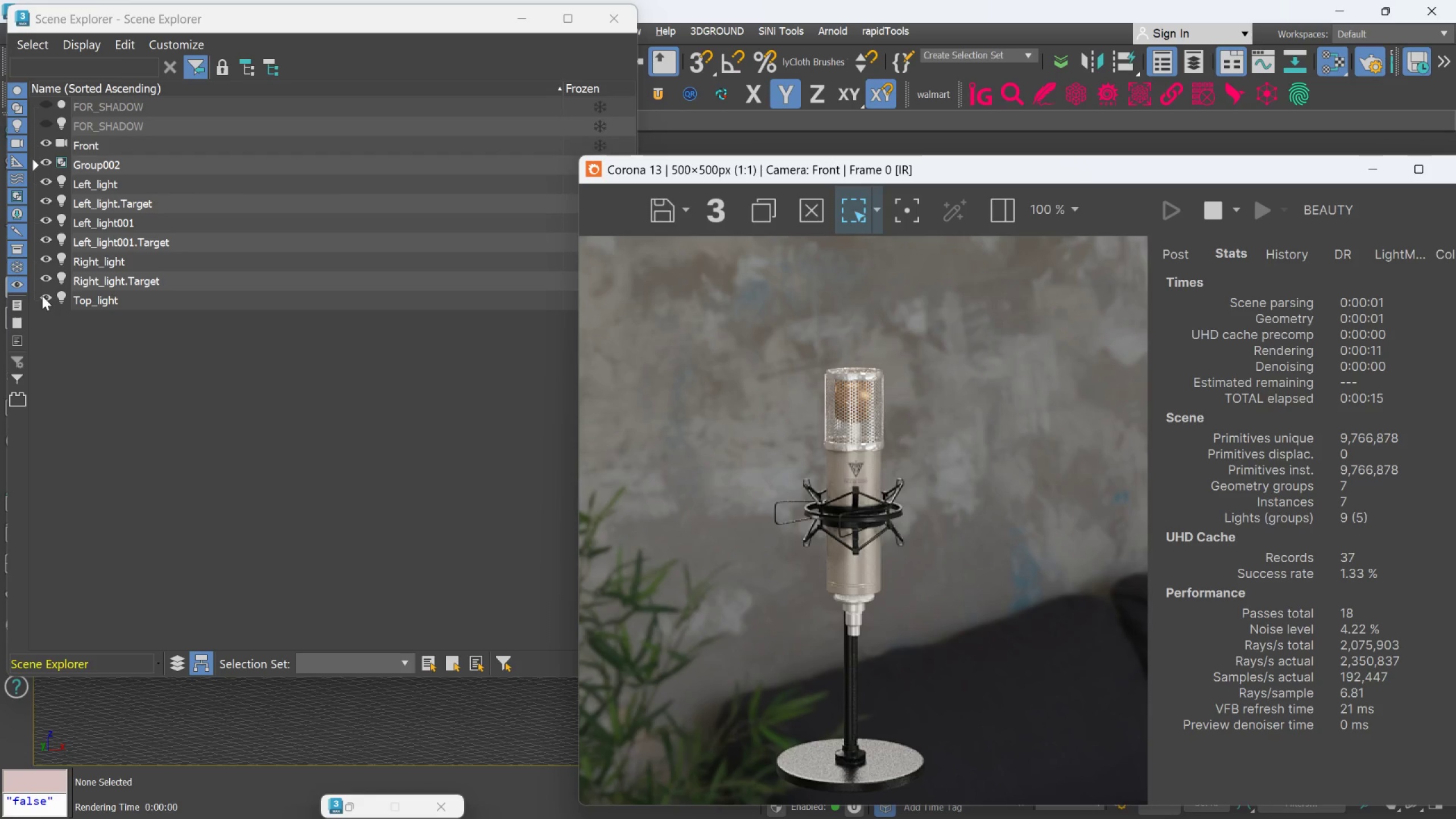 
left_click([42, 296])
 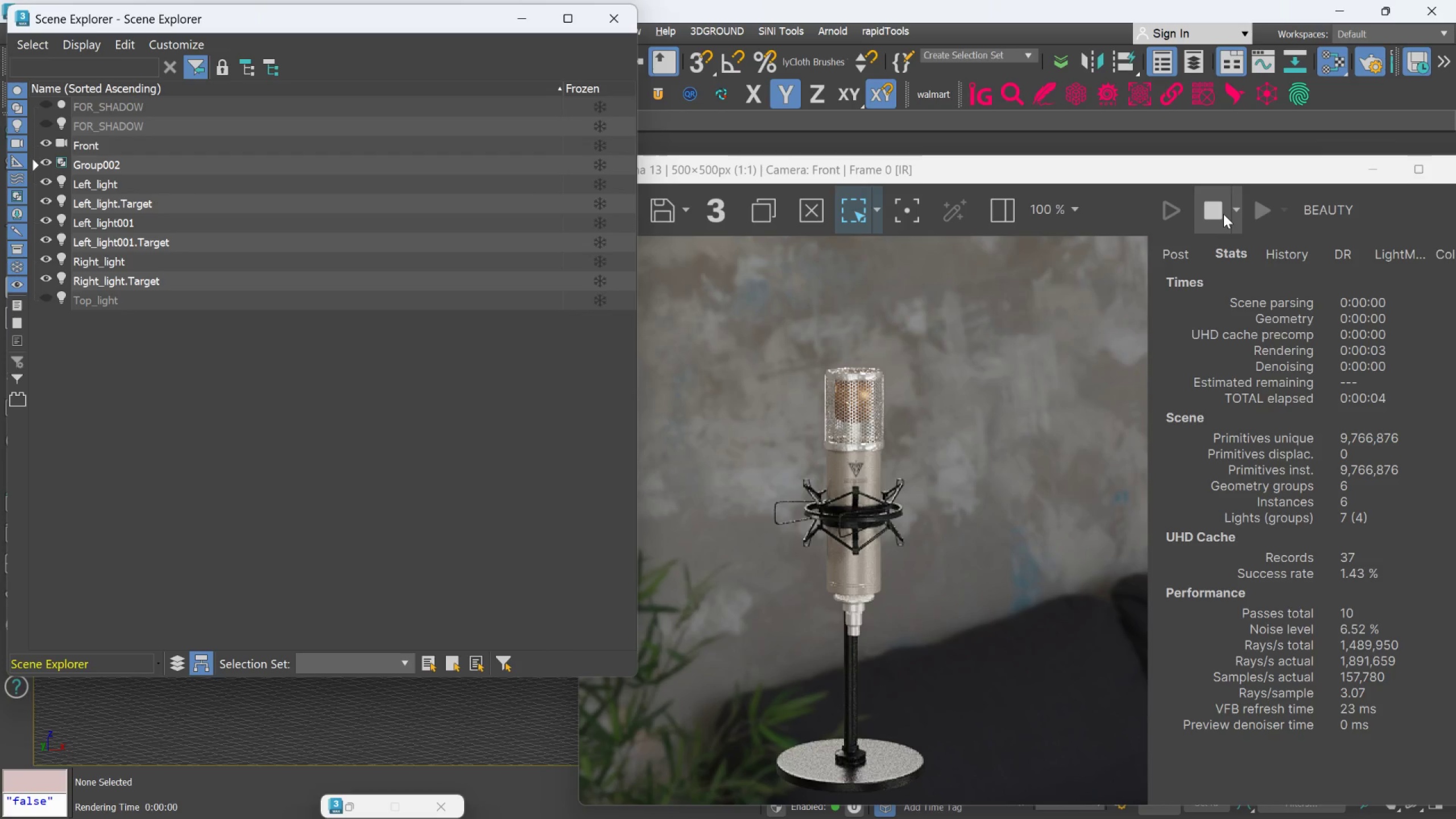 
wait(6.41)
 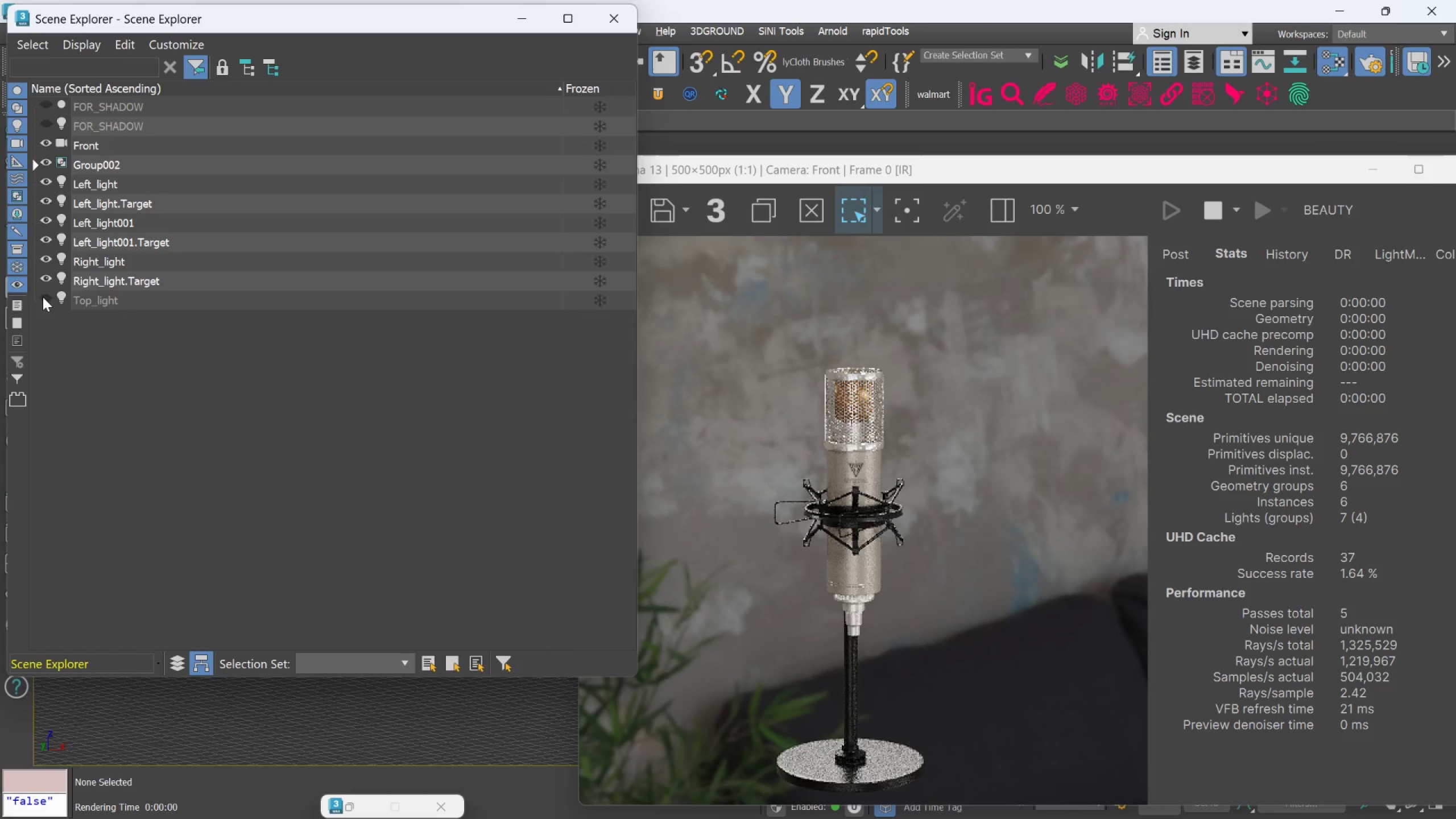 
left_click([1219, 212])
 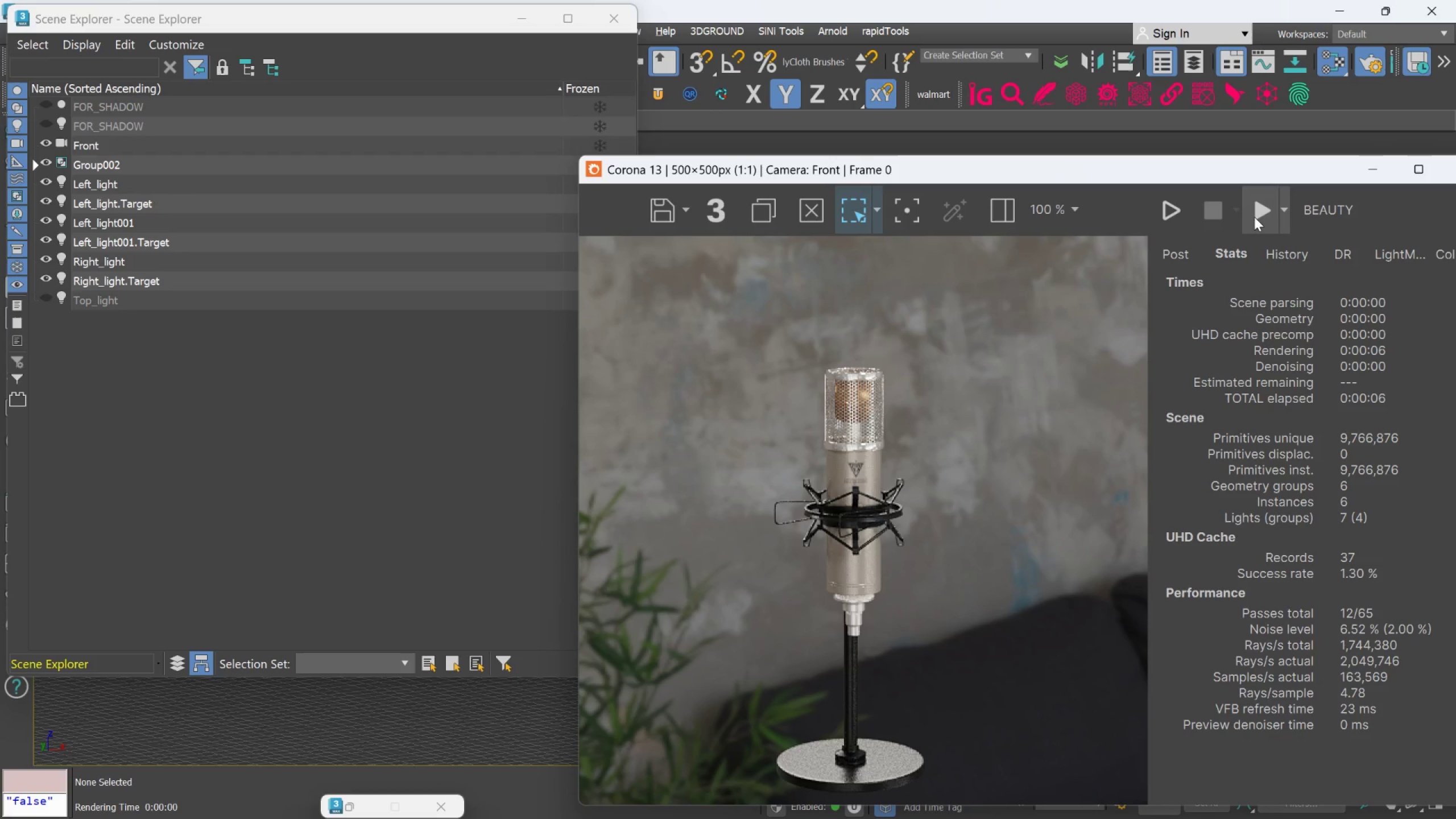 
left_click([1259, 215])
 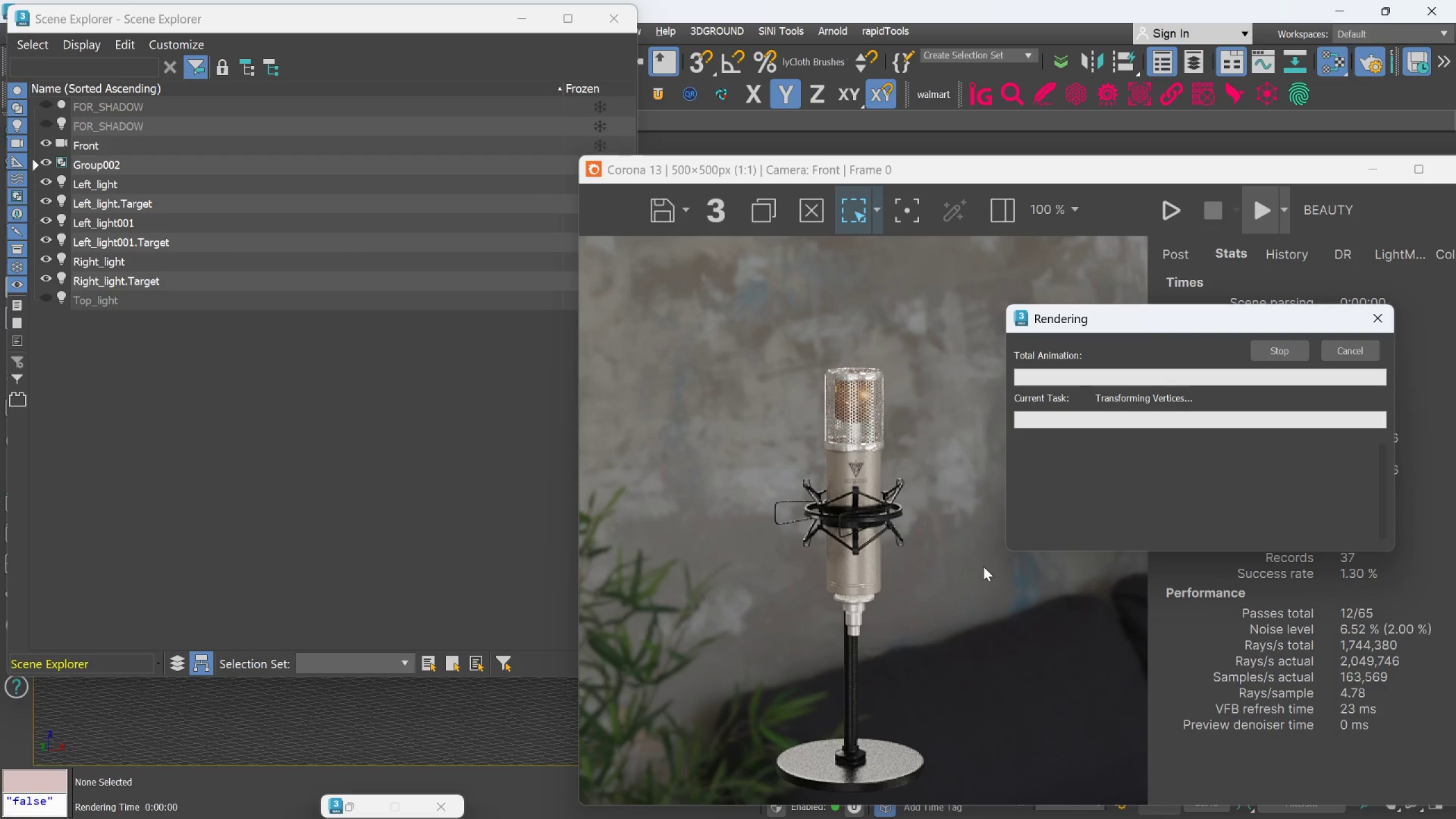 
scroll: coordinate [983, 566], scroll_direction: down, amount: 1.0
 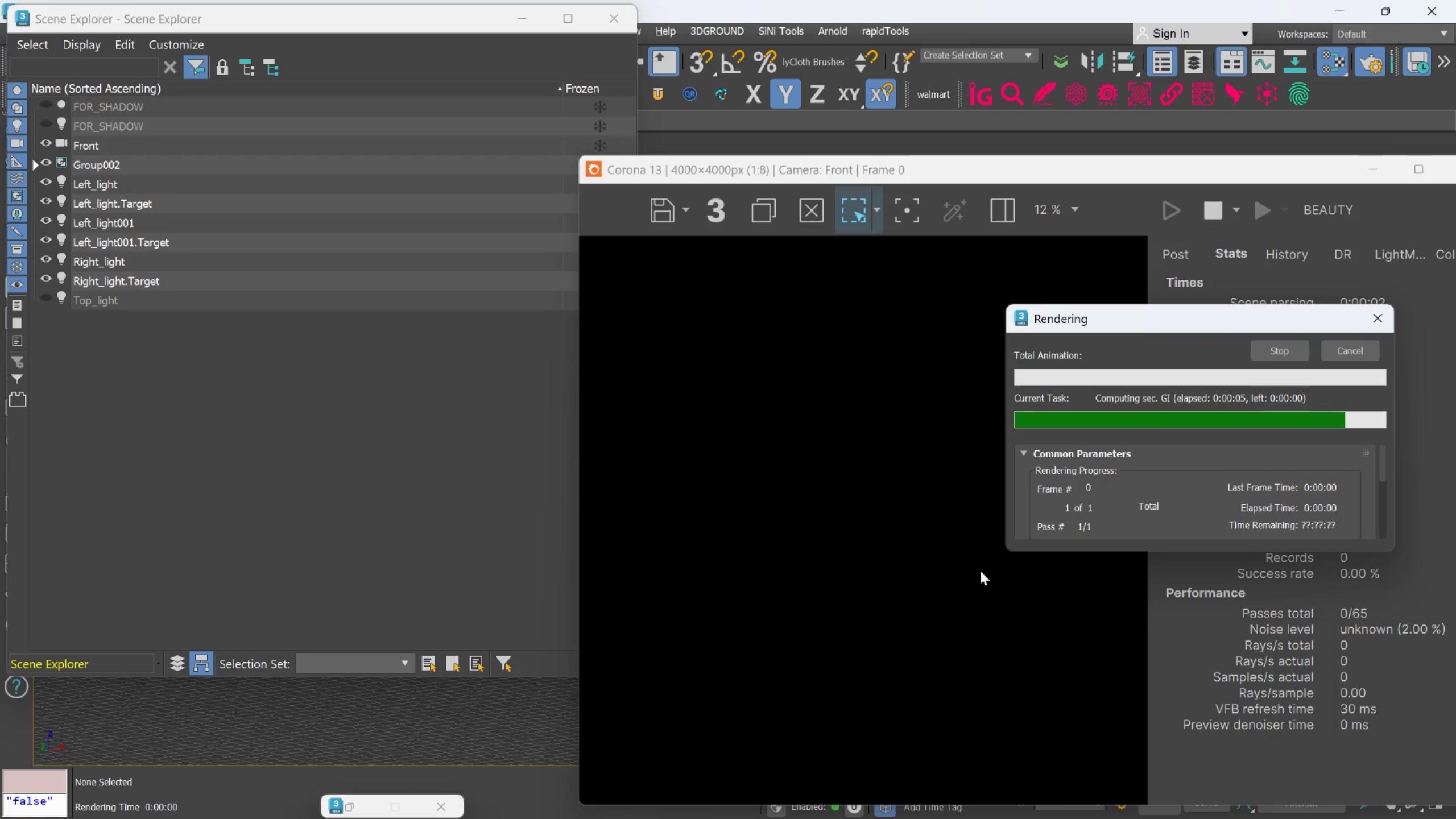 
wait(5.89)
 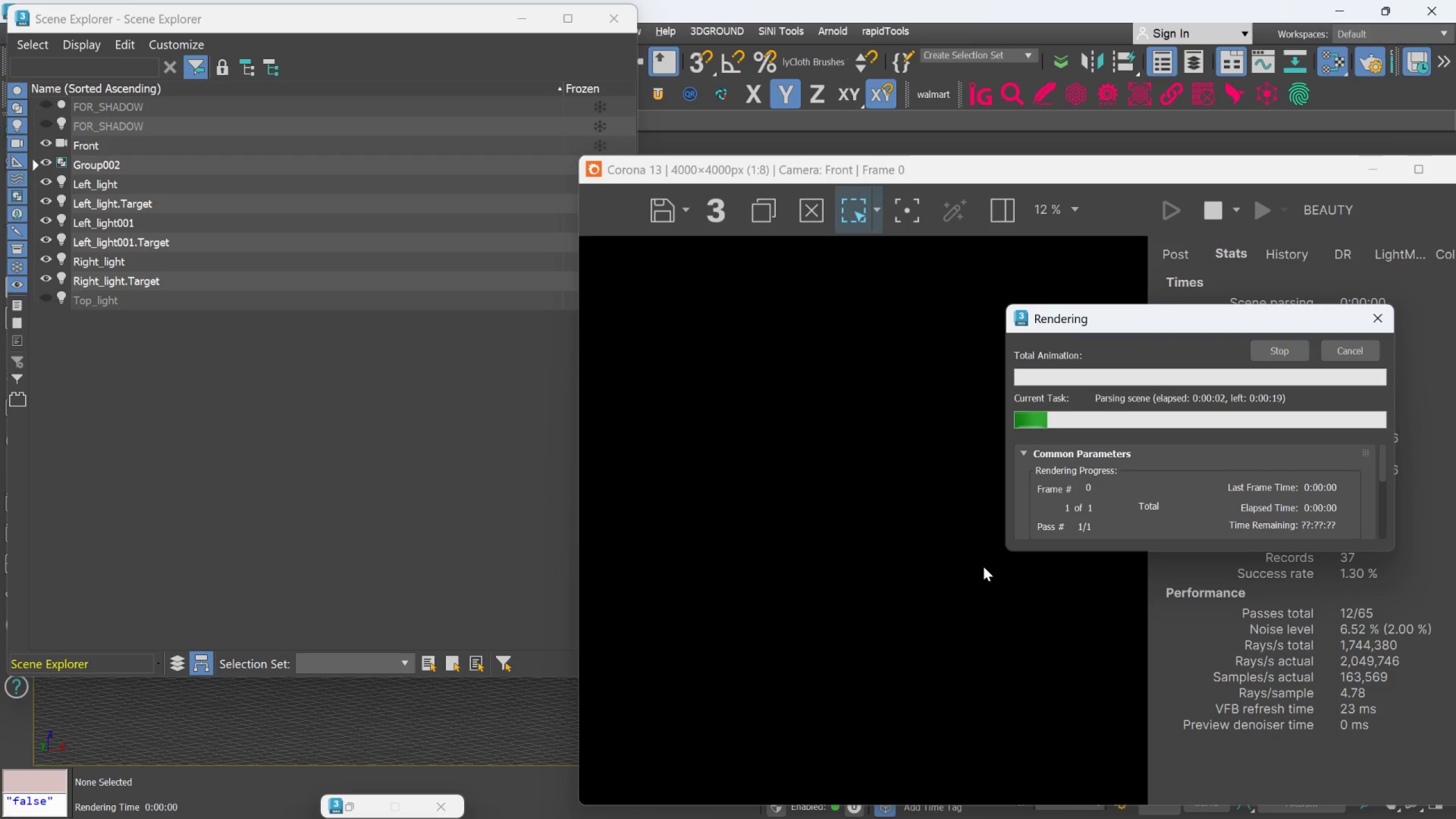 
scroll: coordinate [878, 593], scroll_direction: down, amount: 1.0
 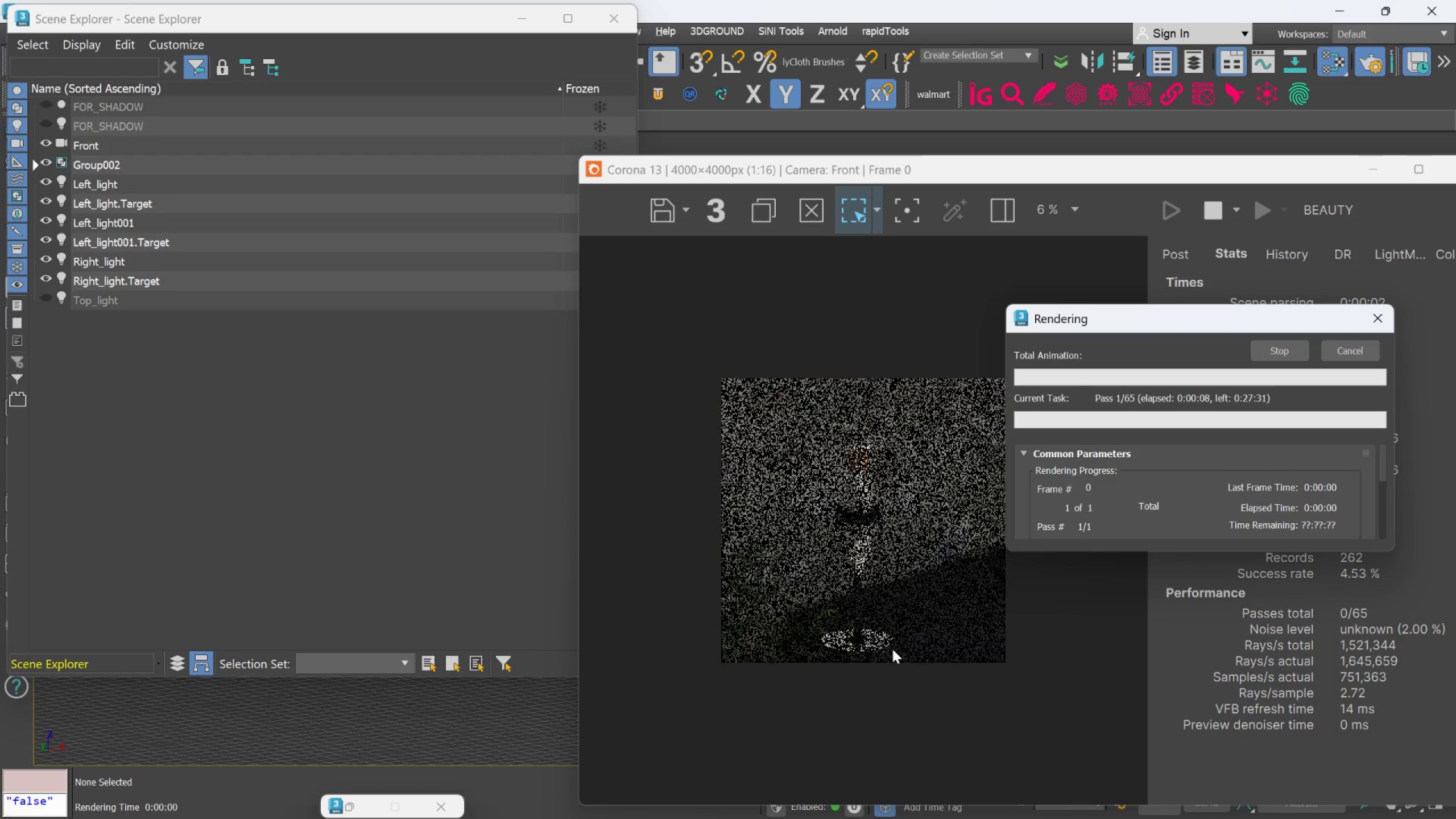 
scroll: coordinate [862, 428], scroll_direction: up, amount: 2.0
 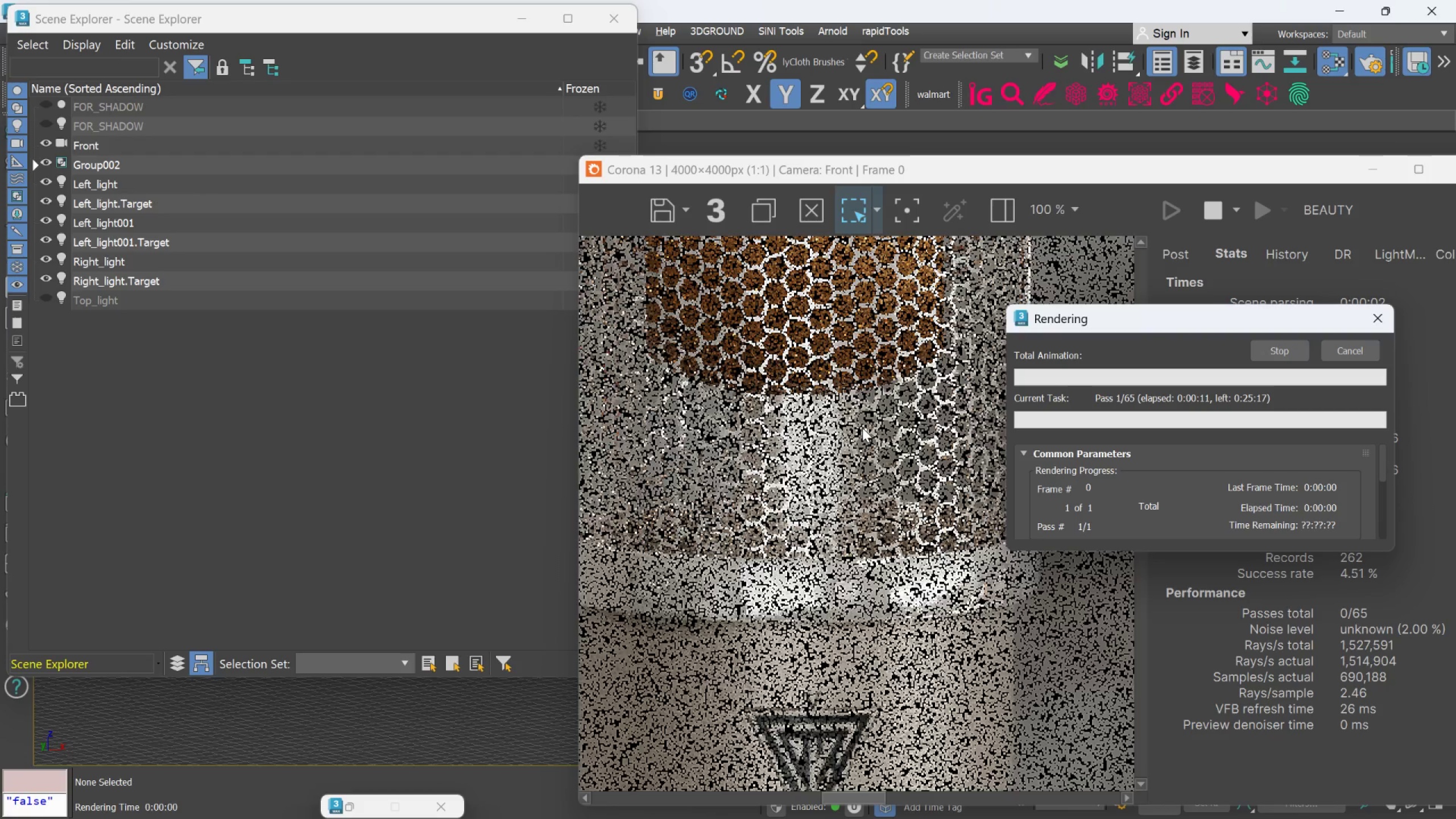 
scroll: coordinate [870, 471], scroll_direction: down, amount: 5.0
 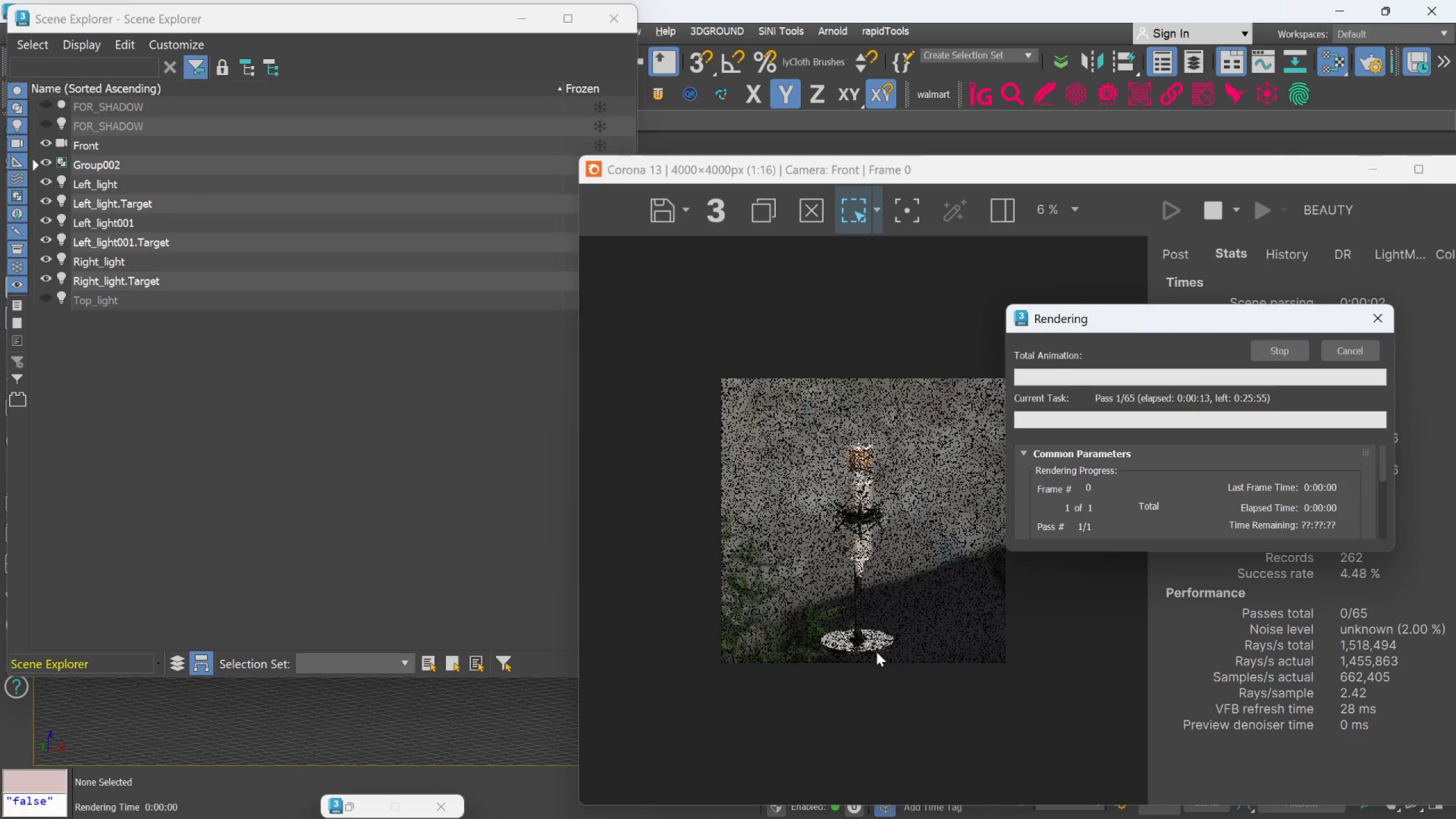 
scroll: coordinate [834, 476], scroll_direction: up, amount: 4.0
 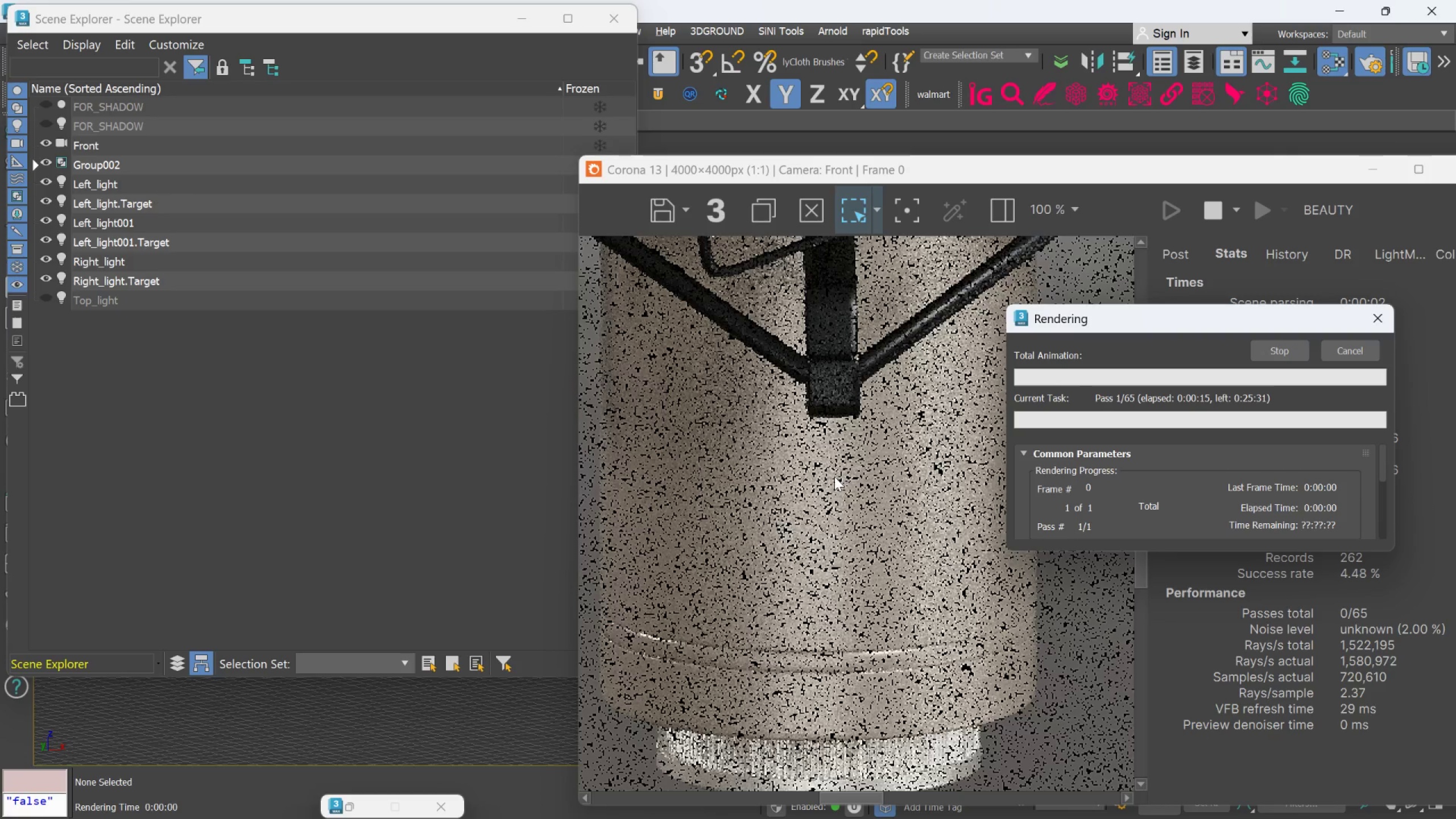 
scroll: coordinate [834, 477], scroll_direction: down, amount: 2.0
 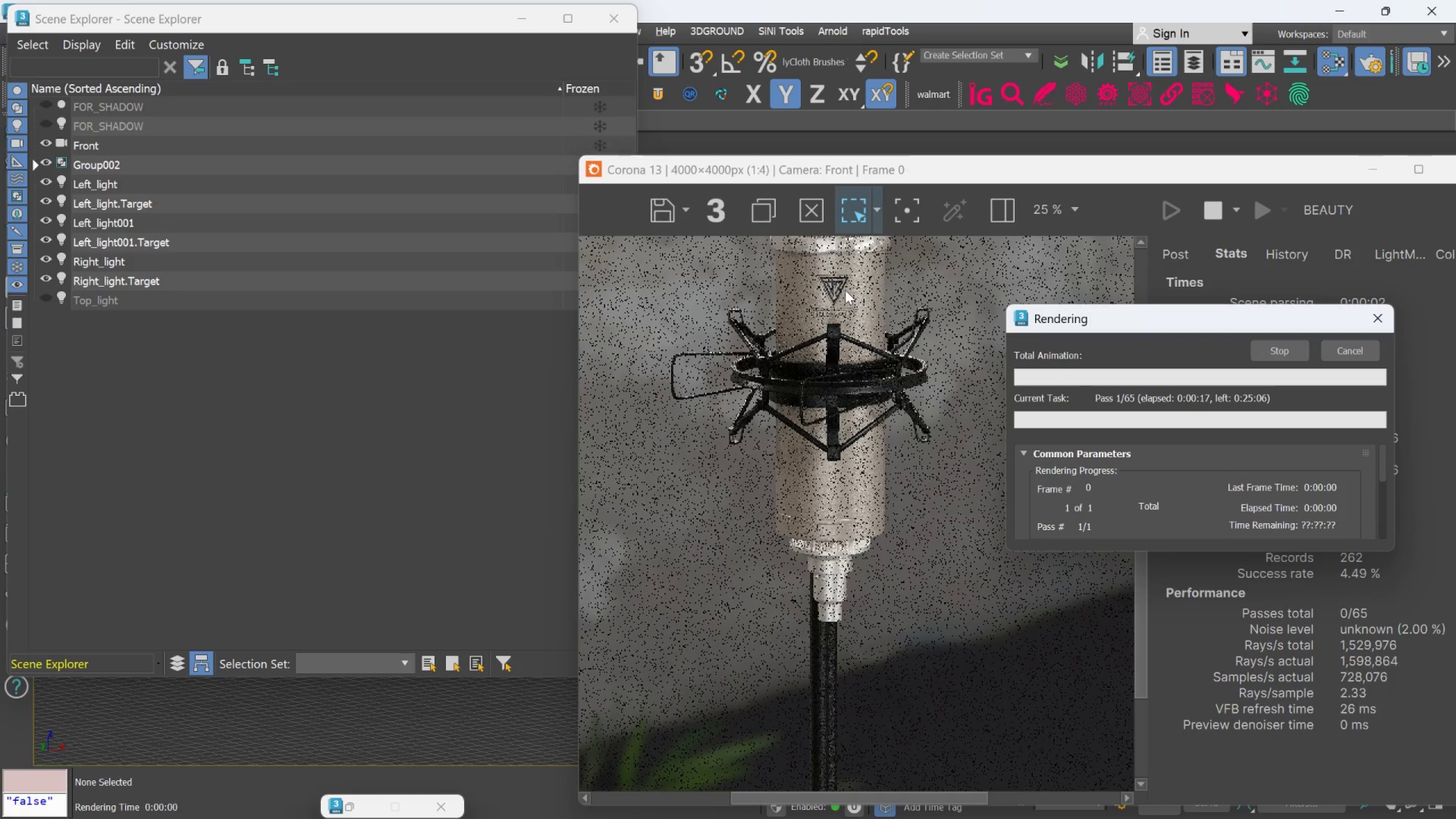 
scroll: coordinate [844, 294], scroll_direction: up, amount: 2.0
 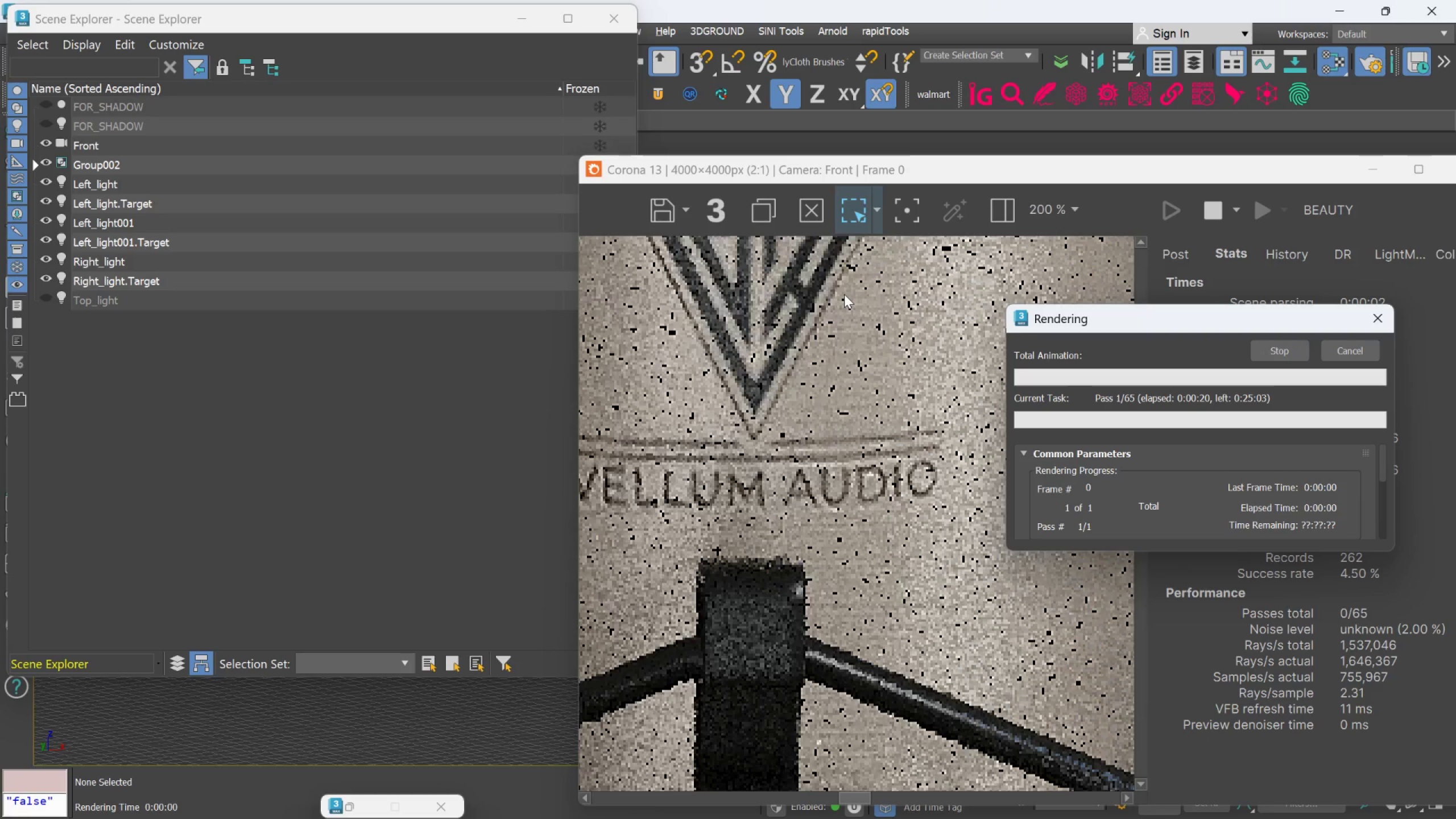 
scroll: coordinate [844, 296], scroll_direction: down, amount: 4.0
 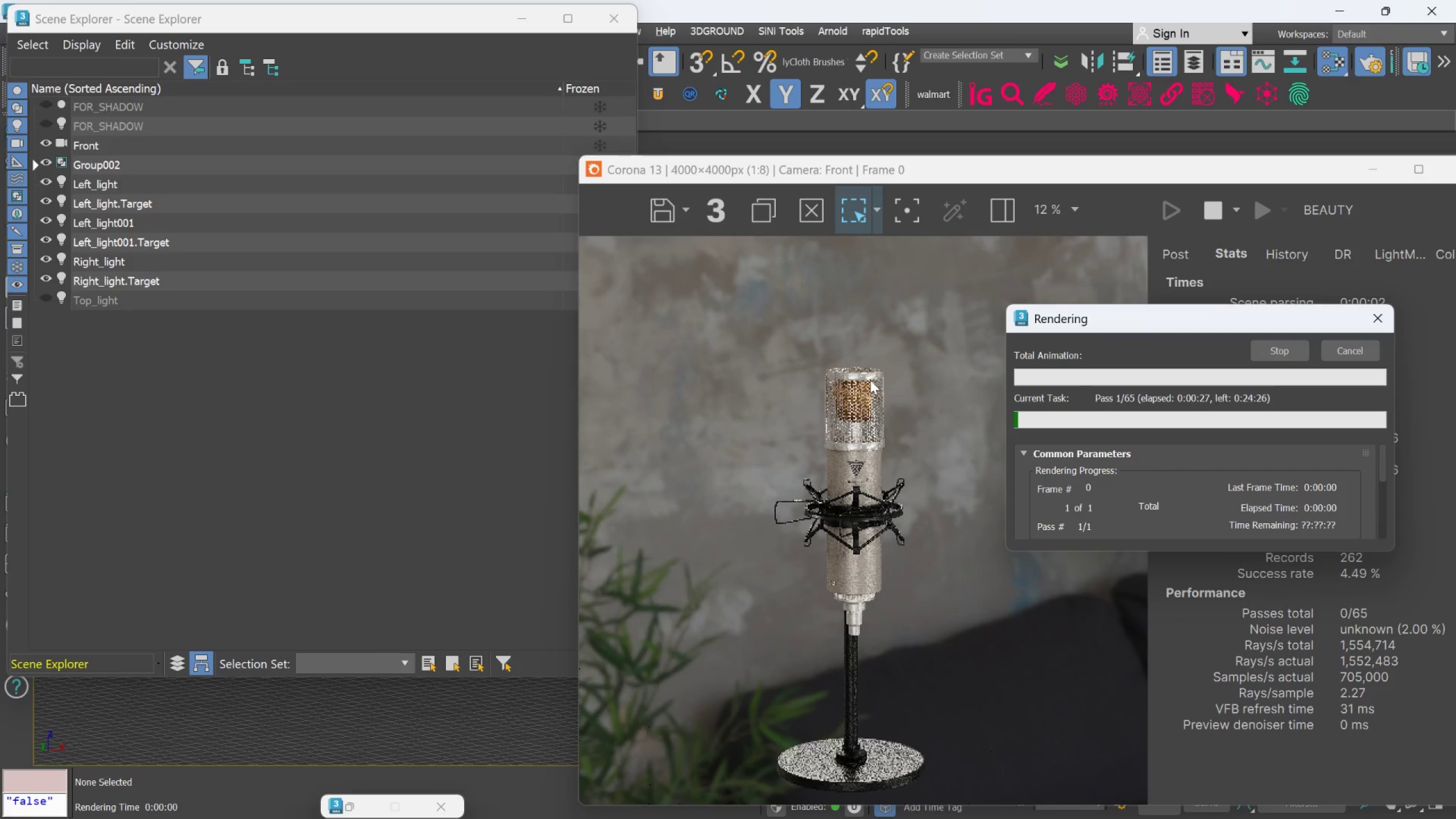 
scroll: coordinate [872, 378], scroll_direction: up, amount: 4.0
 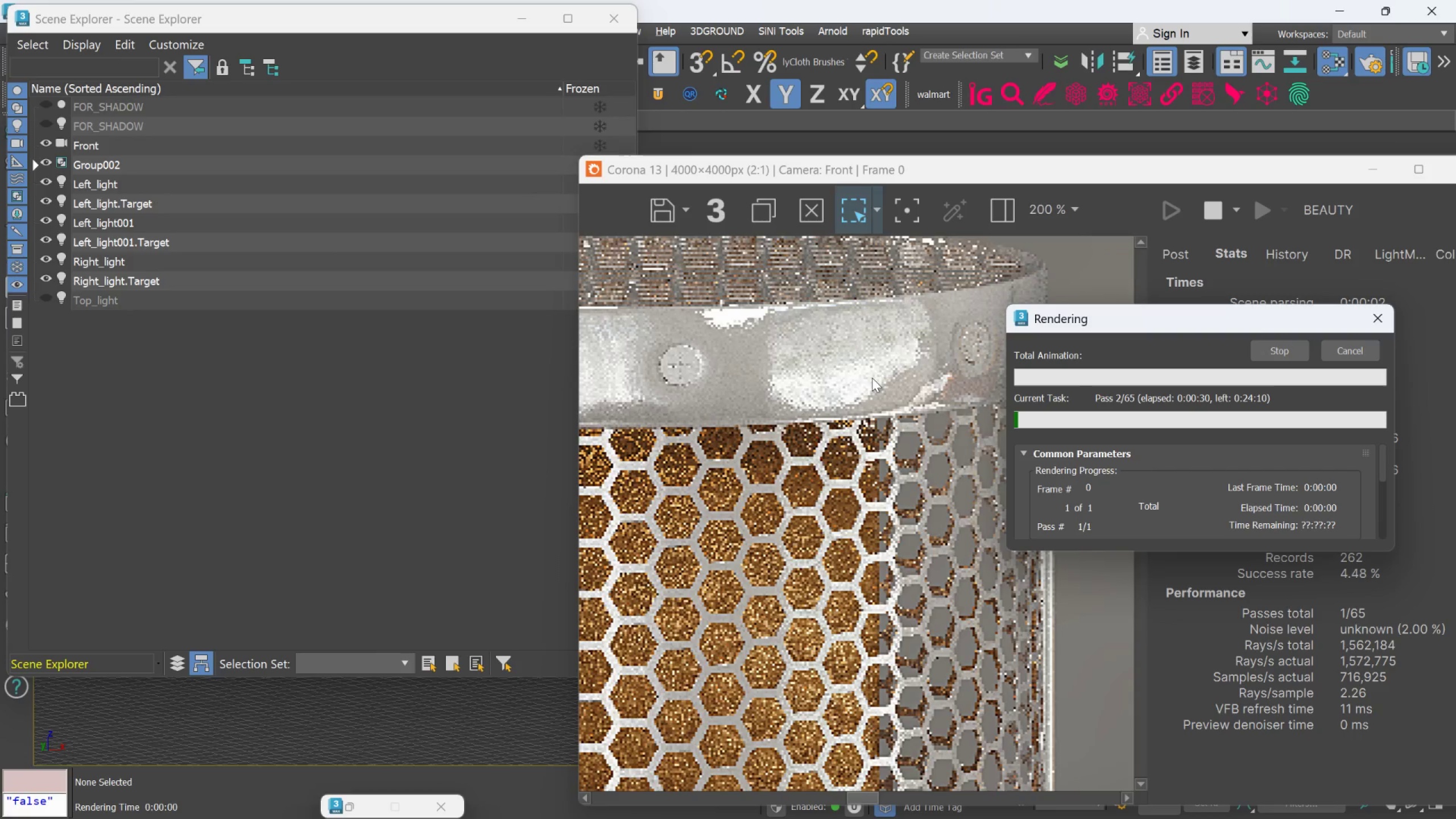 
scroll: coordinate [872, 378], scroll_direction: down, amount: 2.0
 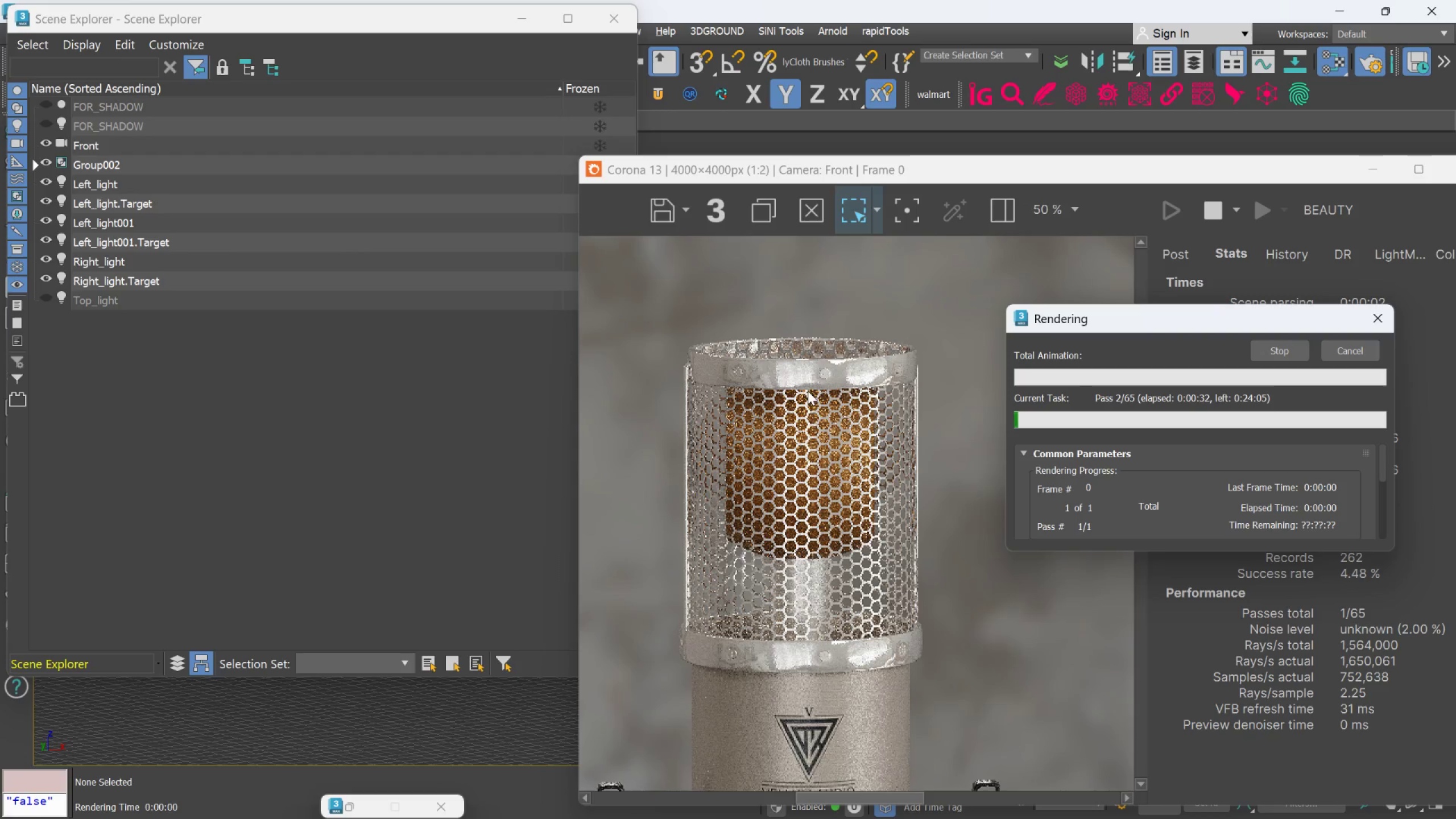 
scroll: coordinate [754, 355], scroll_direction: up, amount: 1.0
 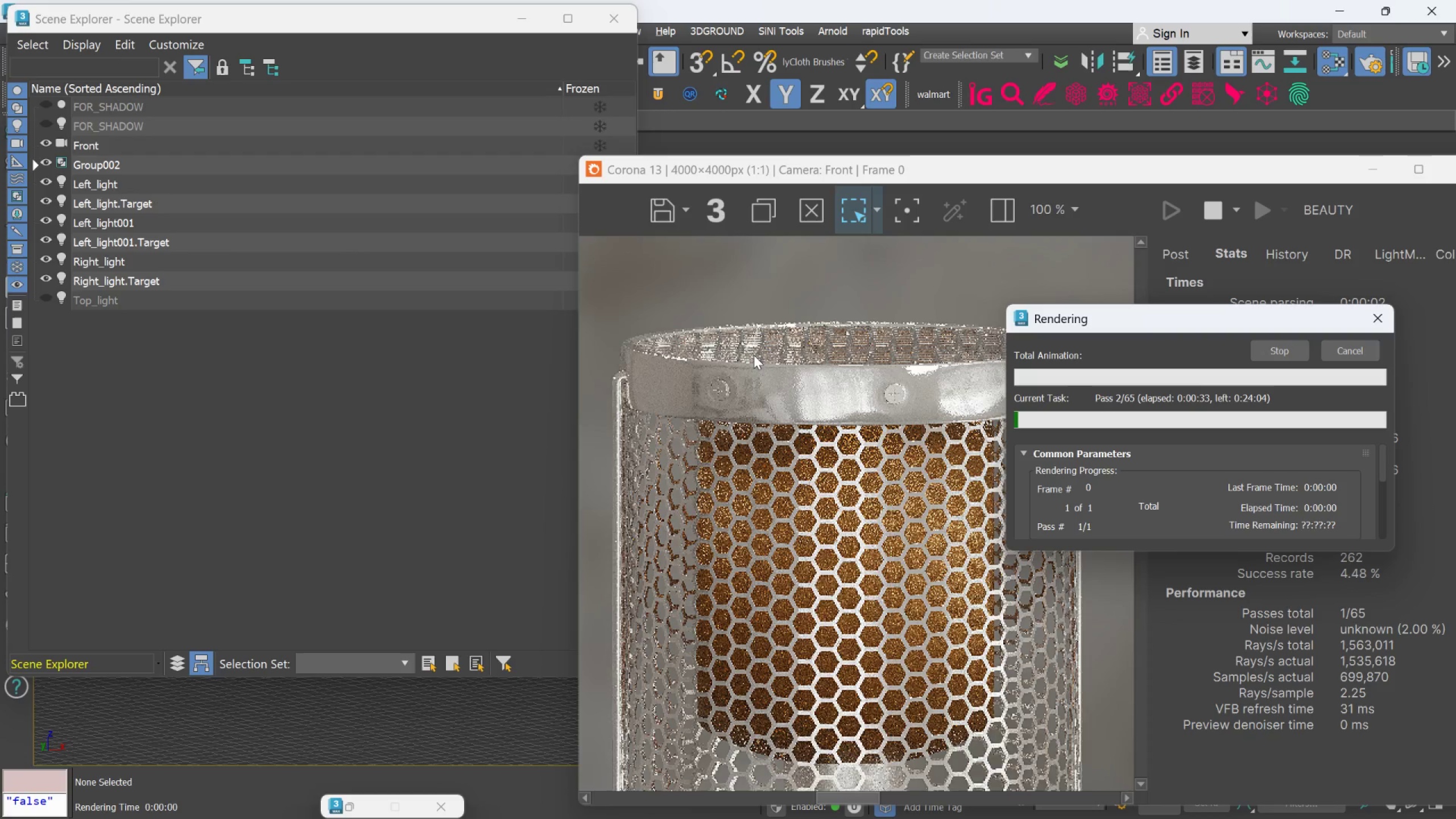 
scroll: coordinate [934, 588], scroll_direction: down, amount: 3.0
 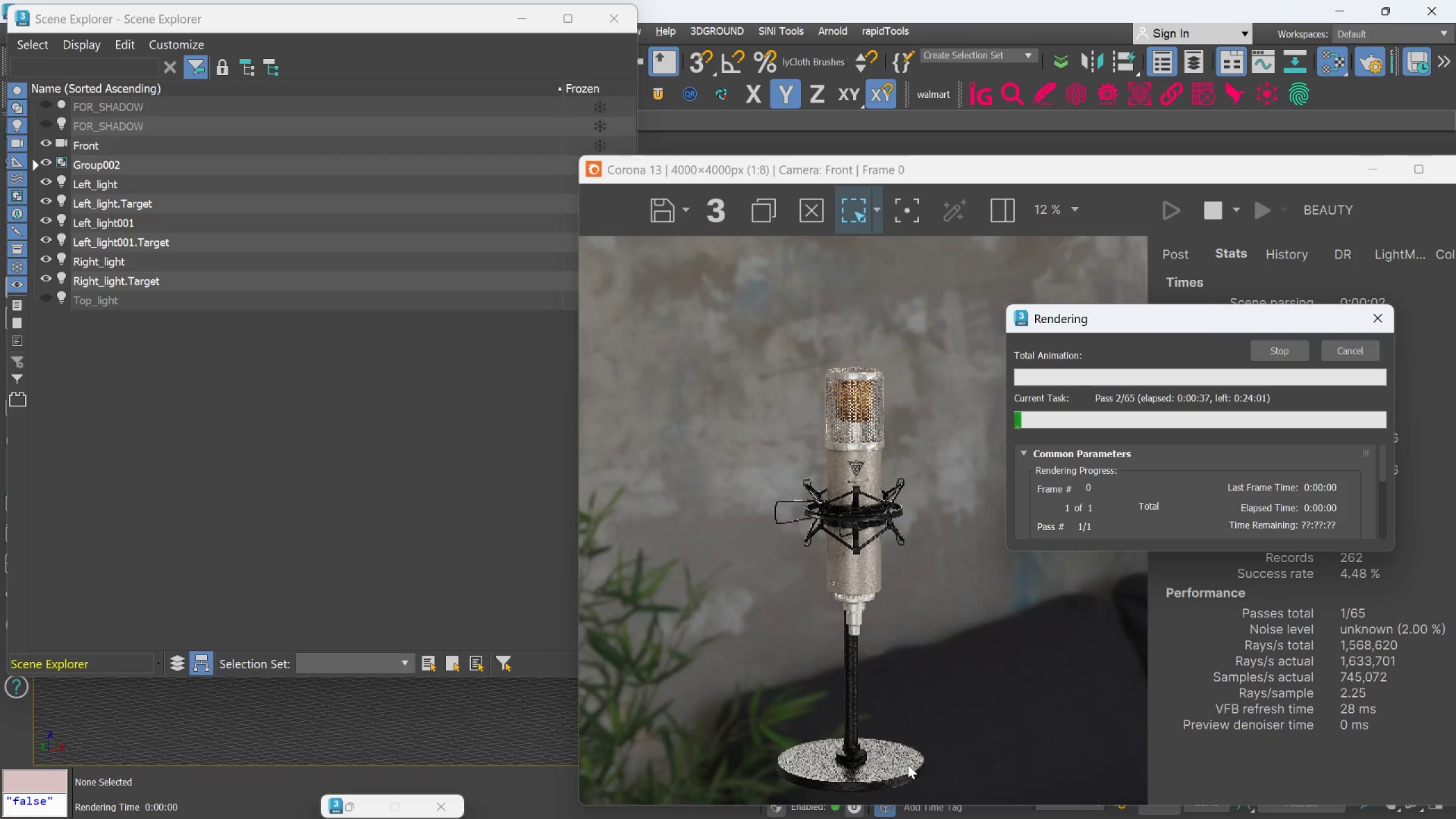 
scroll: coordinate [907, 765], scroll_direction: up, amount: 1.0
 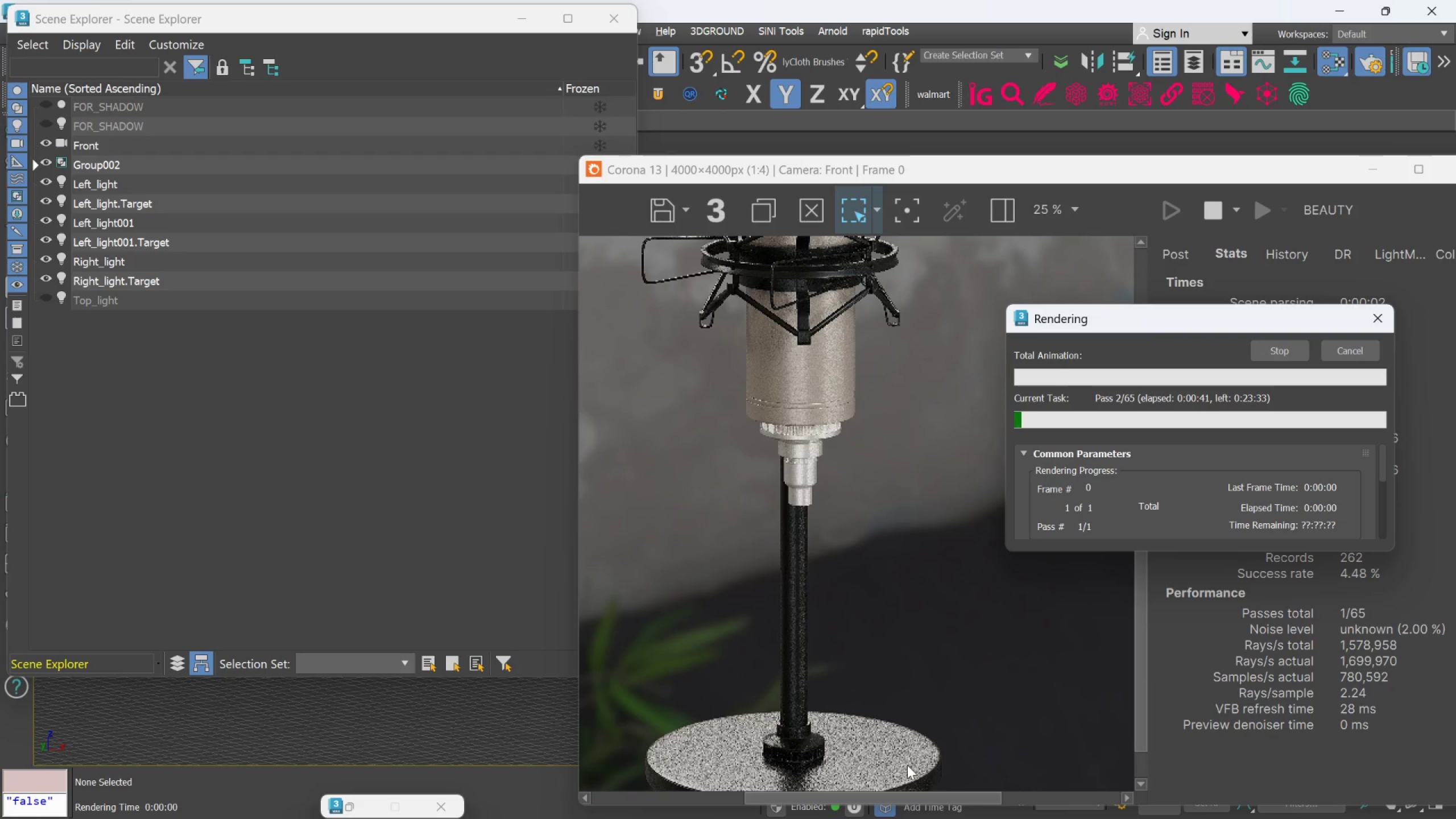 
scroll: coordinate [907, 765], scroll_direction: down, amount: 1.0
 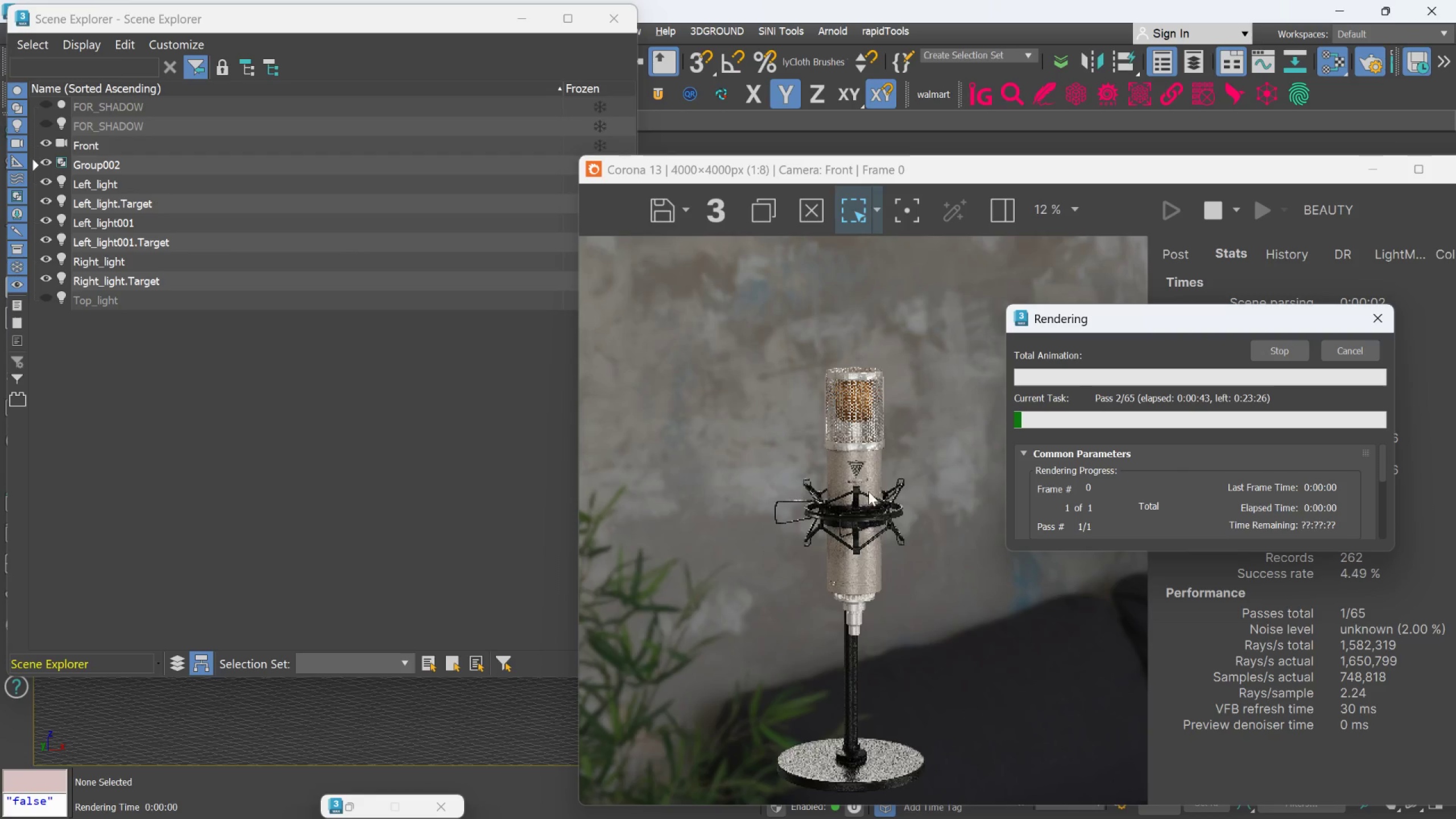 
scroll: coordinate [868, 483], scroll_direction: up, amount: 2.0
 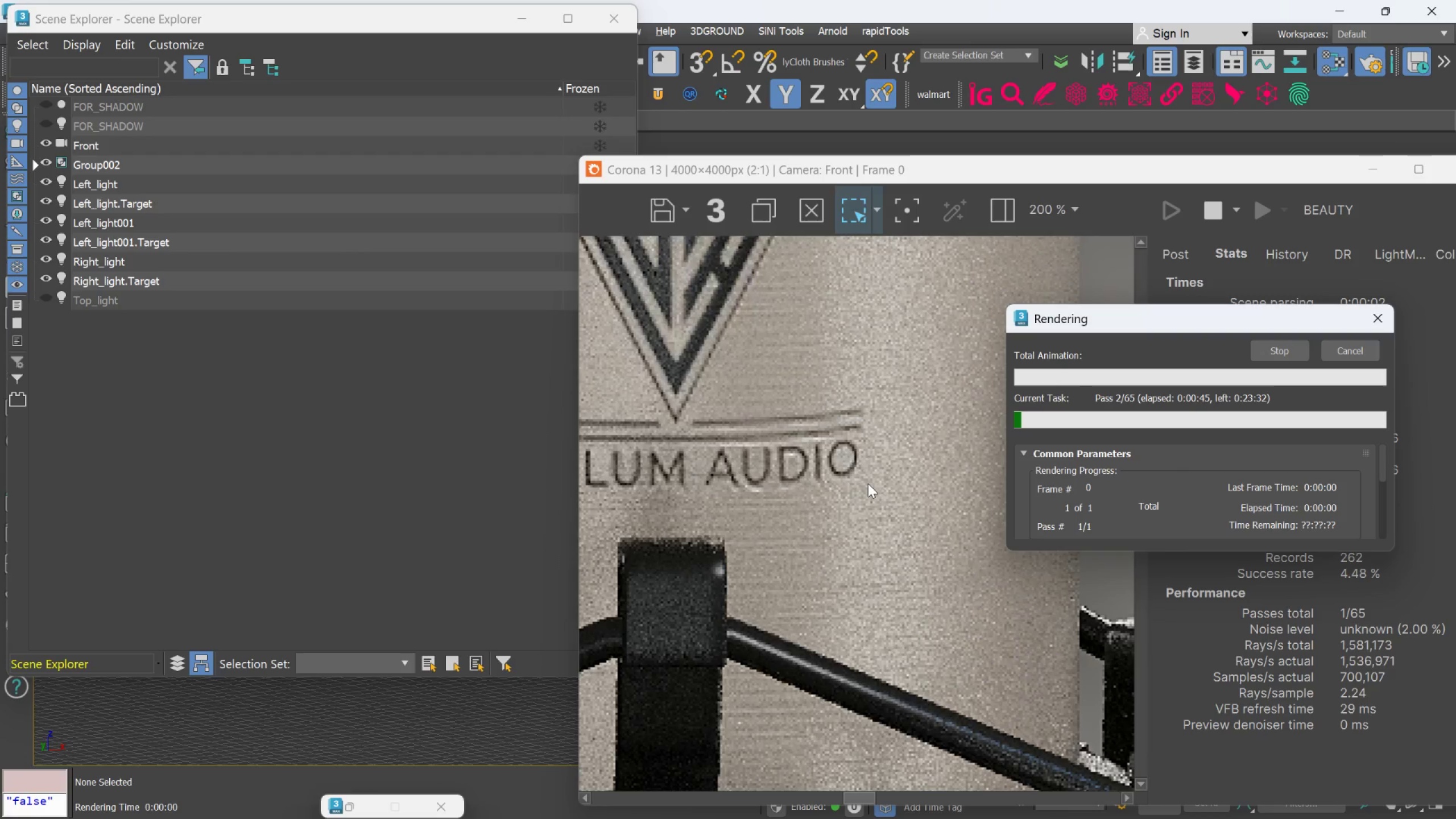 
scroll: coordinate [868, 482], scroll_direction: down, amount: 3.0
 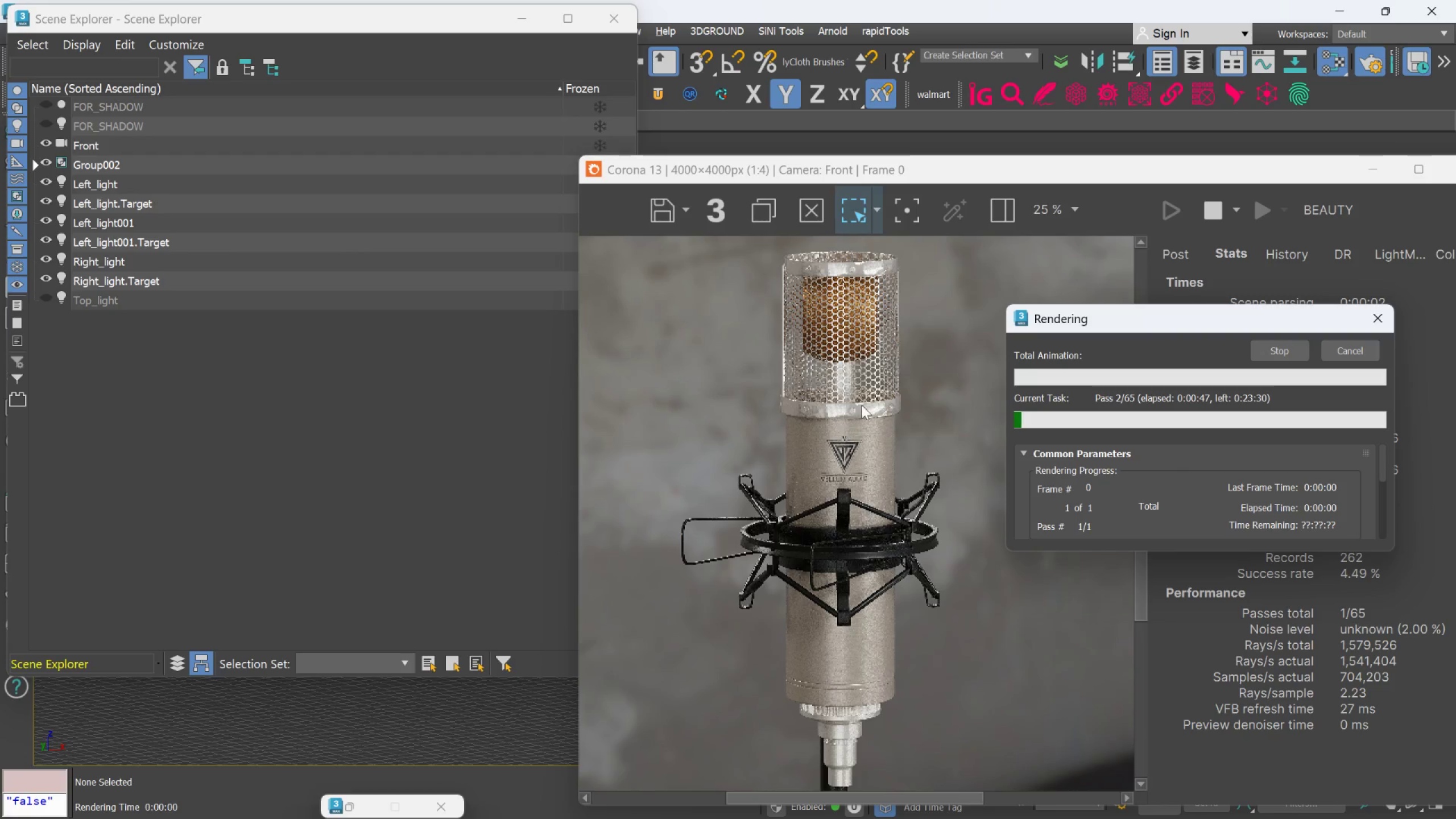 
scroll: coordinate [863, 442], scroll_direction: up, amount: 3.0
 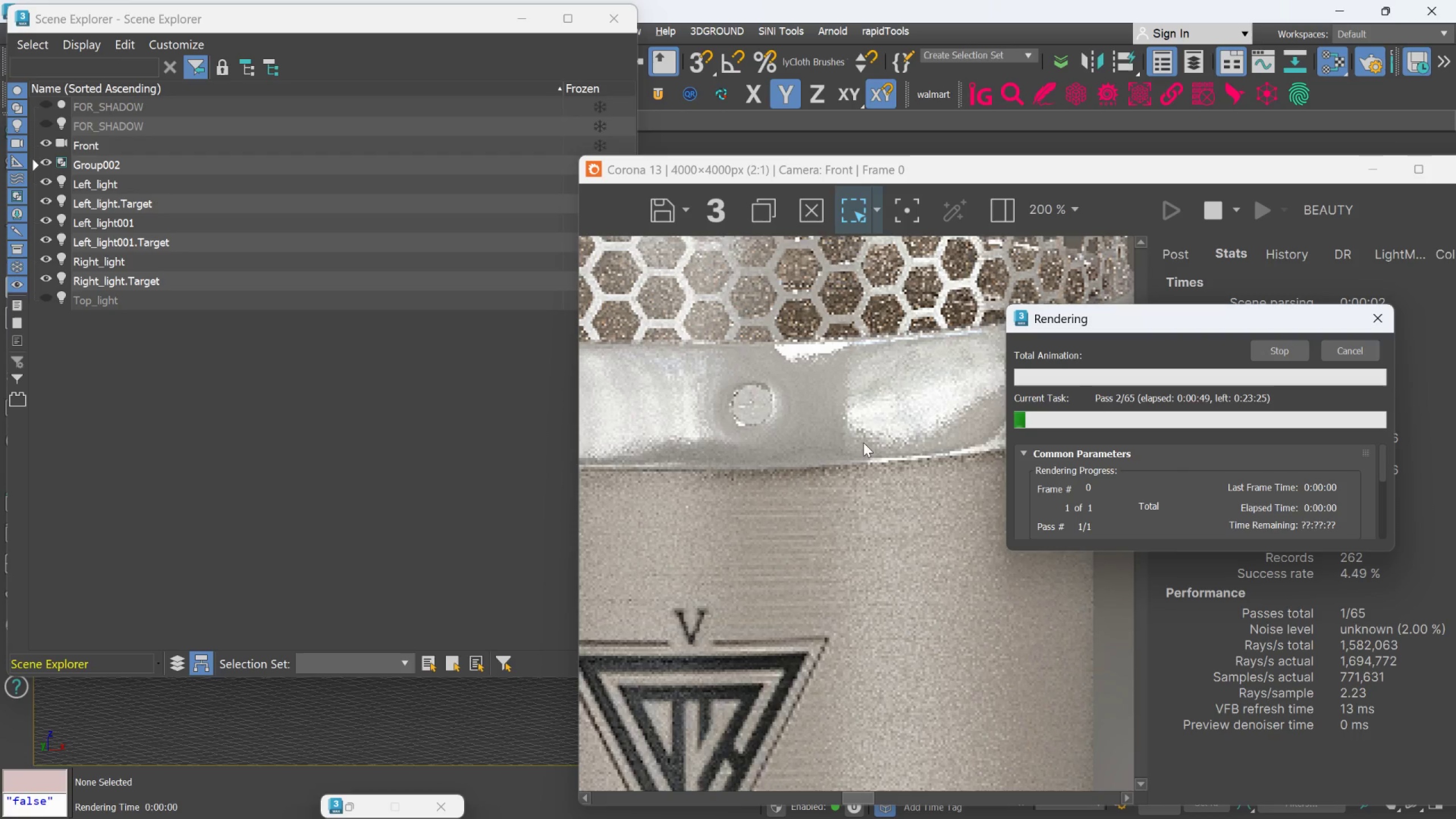 
scroll: coordinate [862, 451], scroll_direction: down, amount: 4.0
 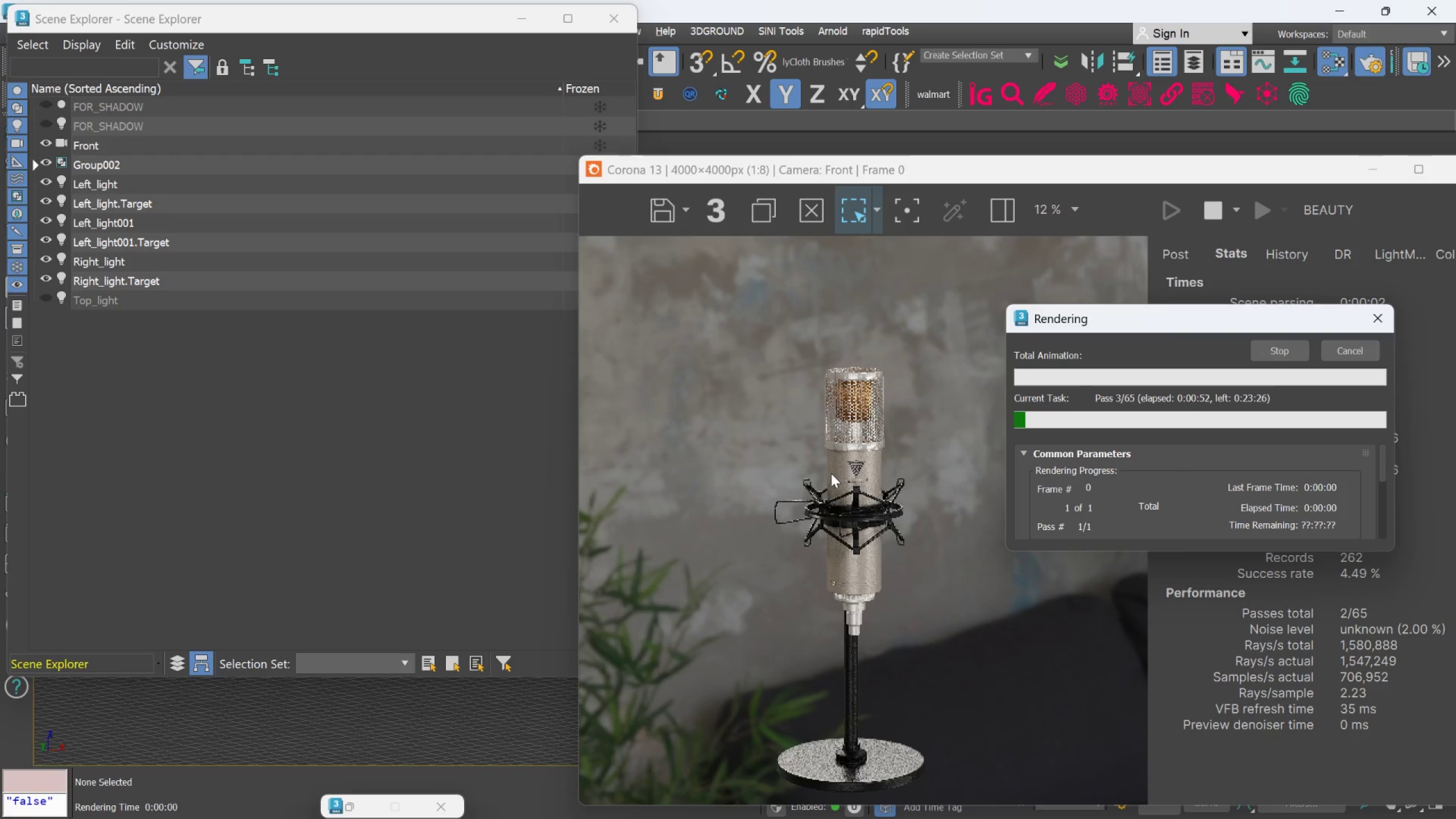 
scroll: coordinate [861, 379], scroll_direction: up, amount: 4.0
 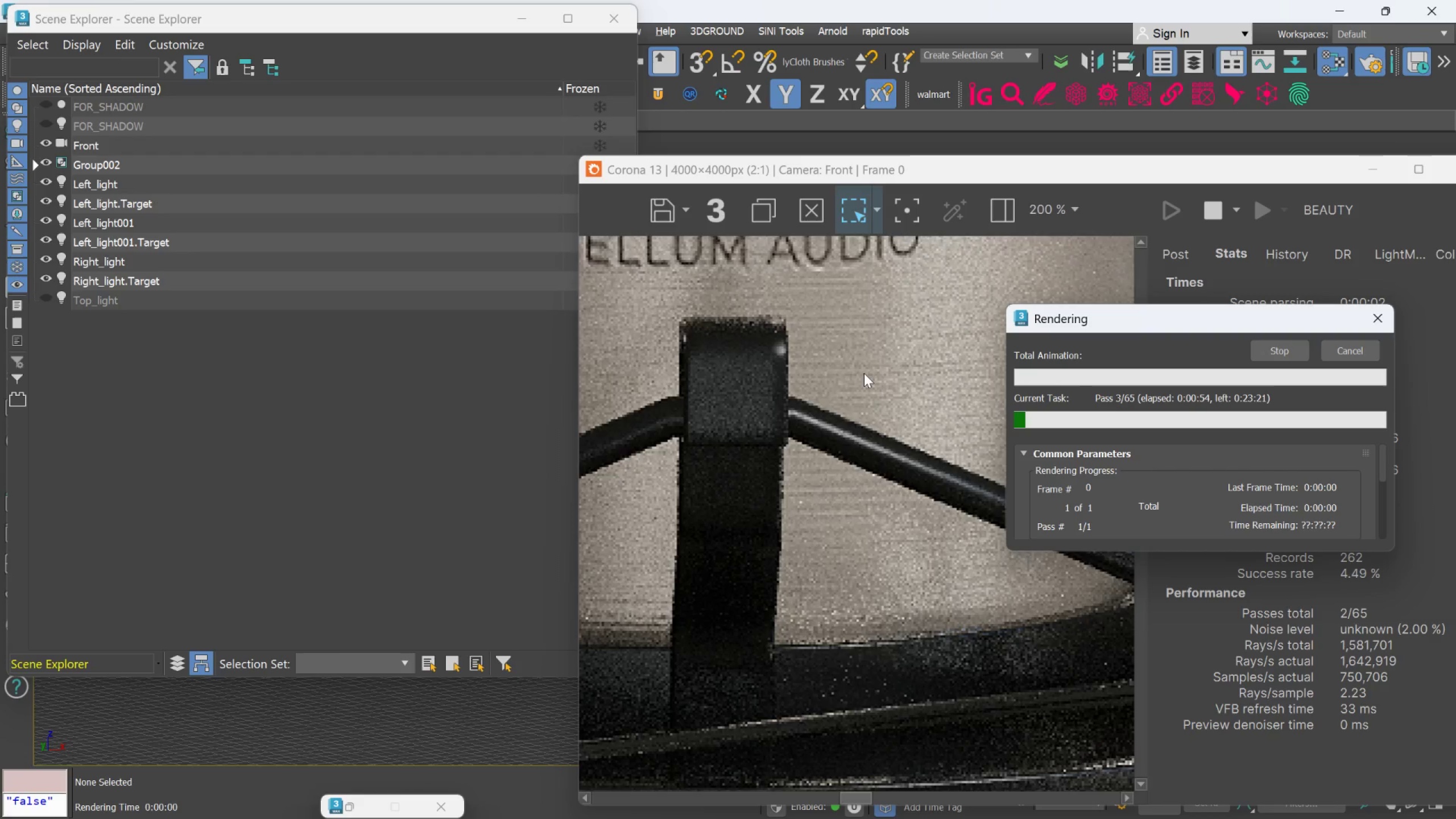 
scroll: coordinate [866, 344], scroll_direction: down, amount: 5.0
 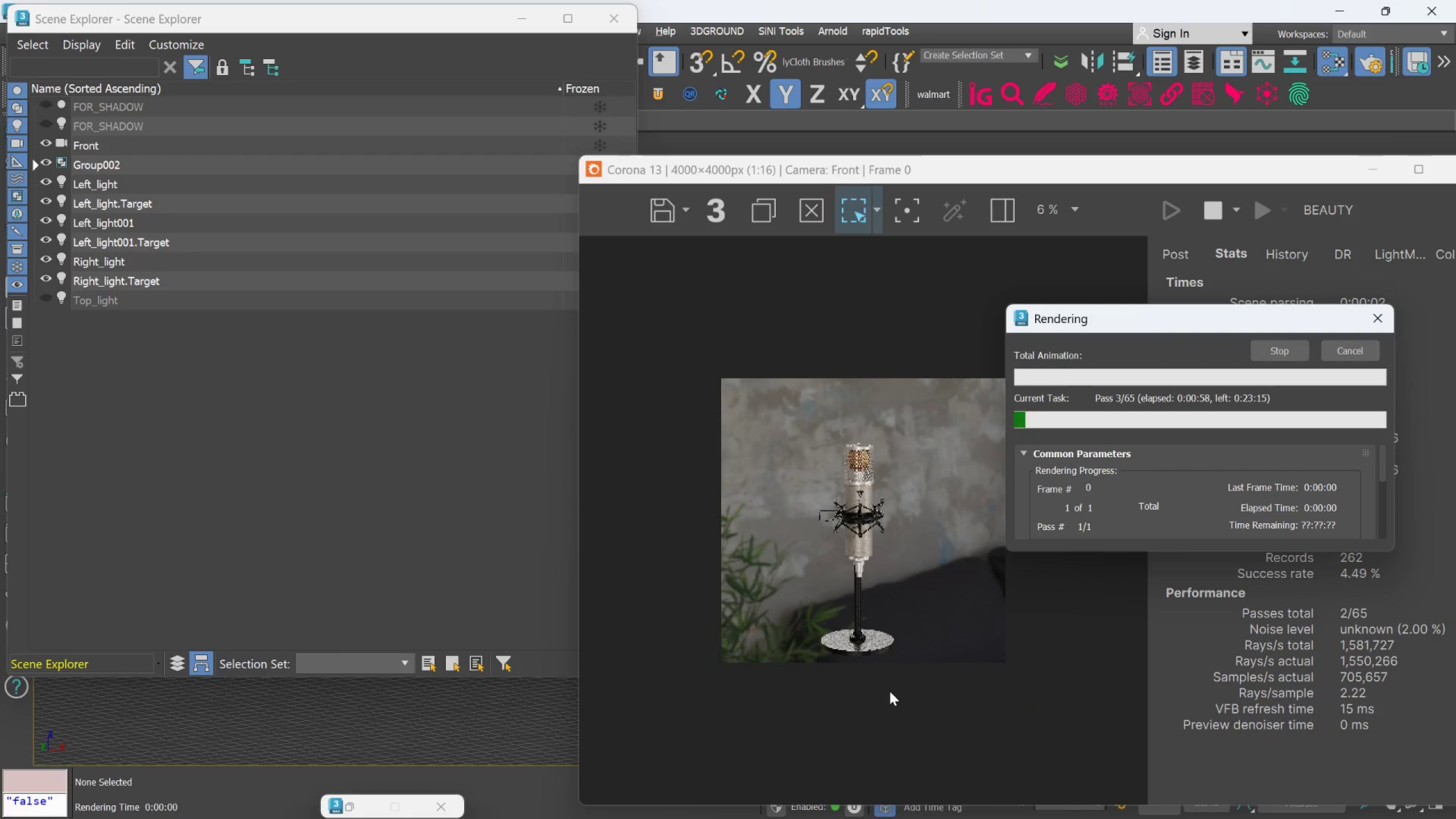 
scroll: coordinate [868, 585], scroll_direction: up, amount: 5.0
 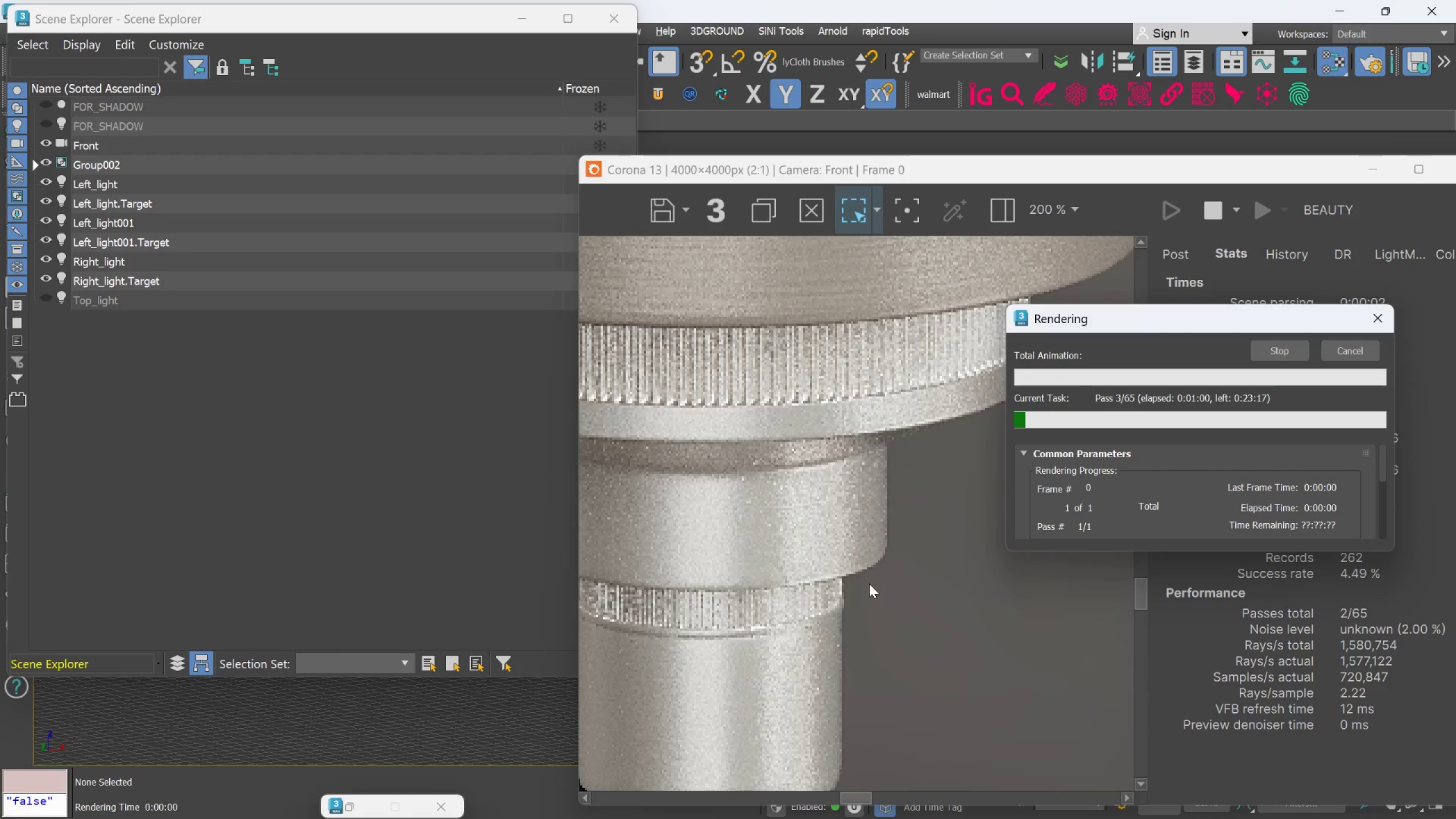 
scroll: coordinate [866, 539], scroll_direction: down, amount: 3.0
 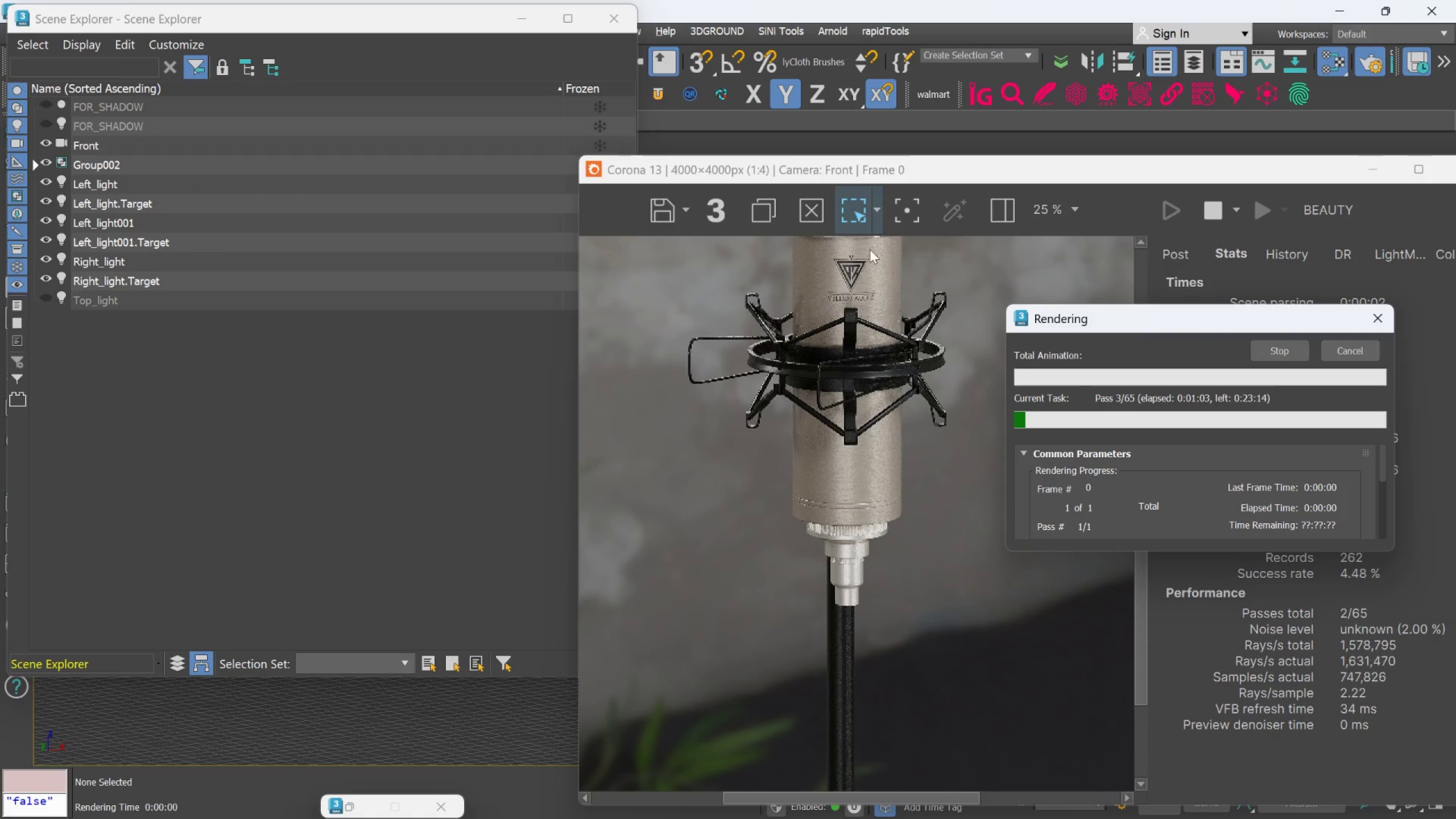 
scroll: coordinate [869, 266], scroll_direction: up, amount: 2.0
 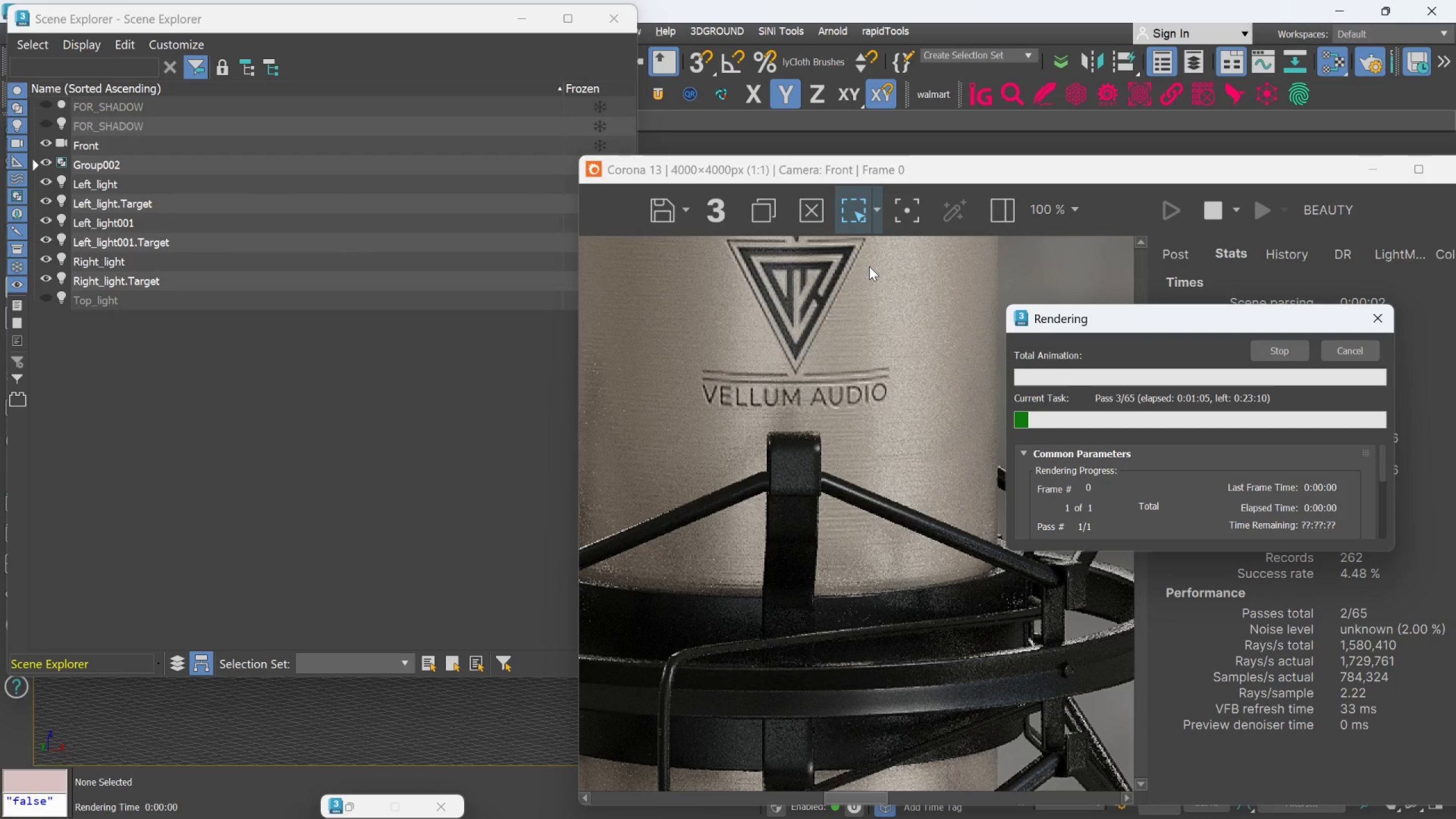 
scroll: coordinate [867, 276], scroll_direction: down, amount: 4.0
 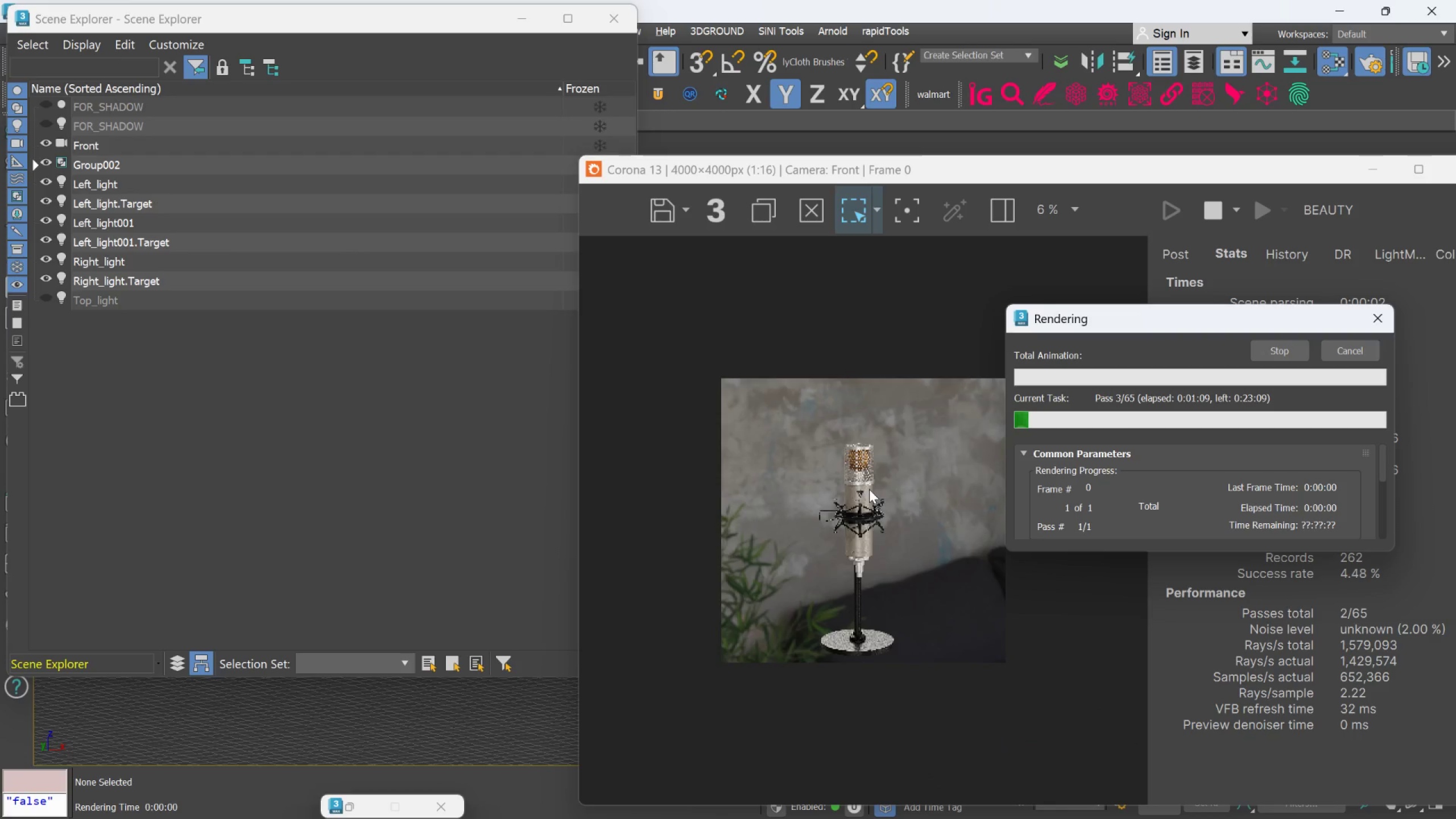 
scroll: coordinate [883, 401], scroll_direction: up, amount: 3.0
 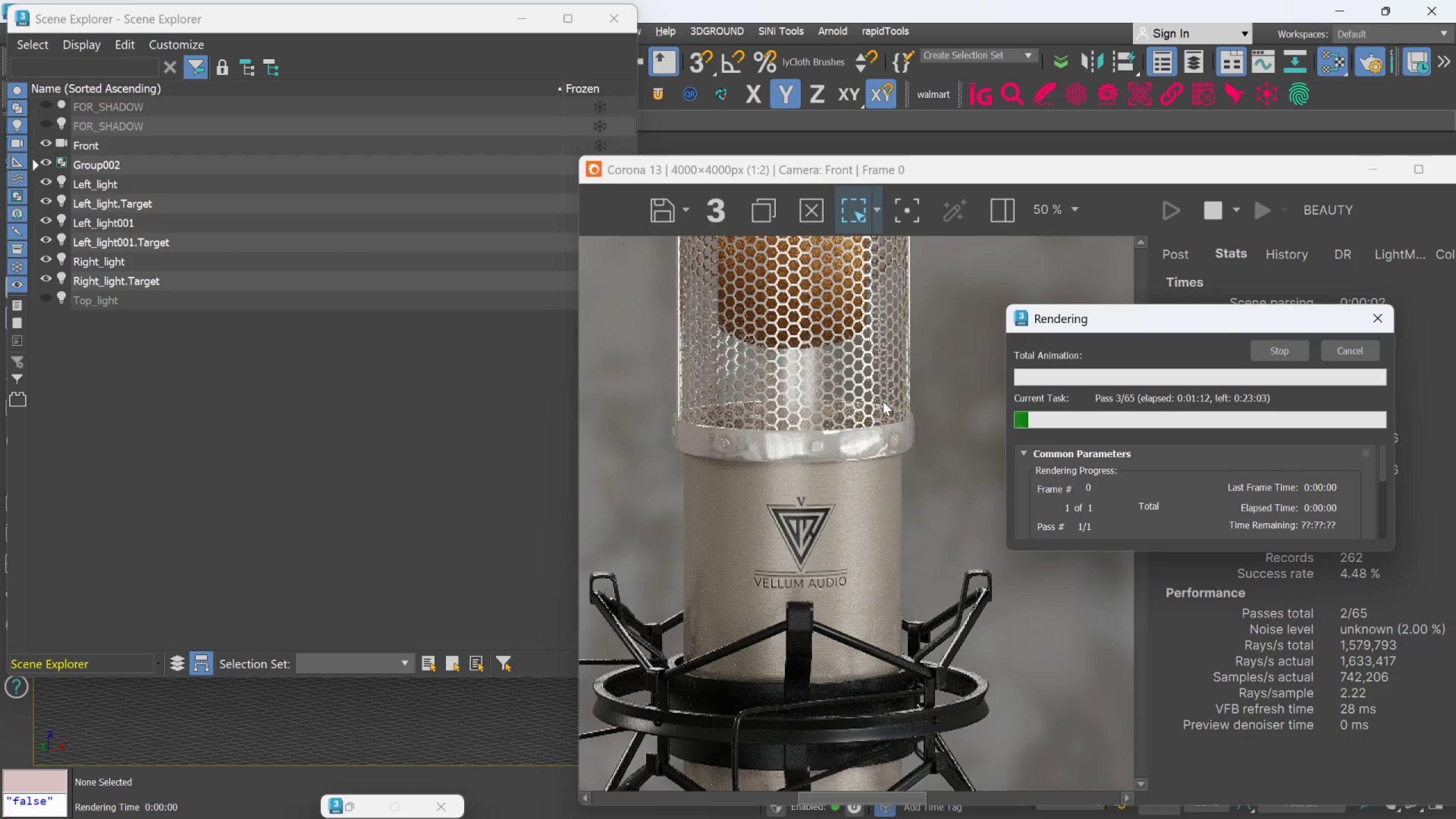 
scroll: coordinate [890, 702], scroll_direction: down, amount: 3.0
 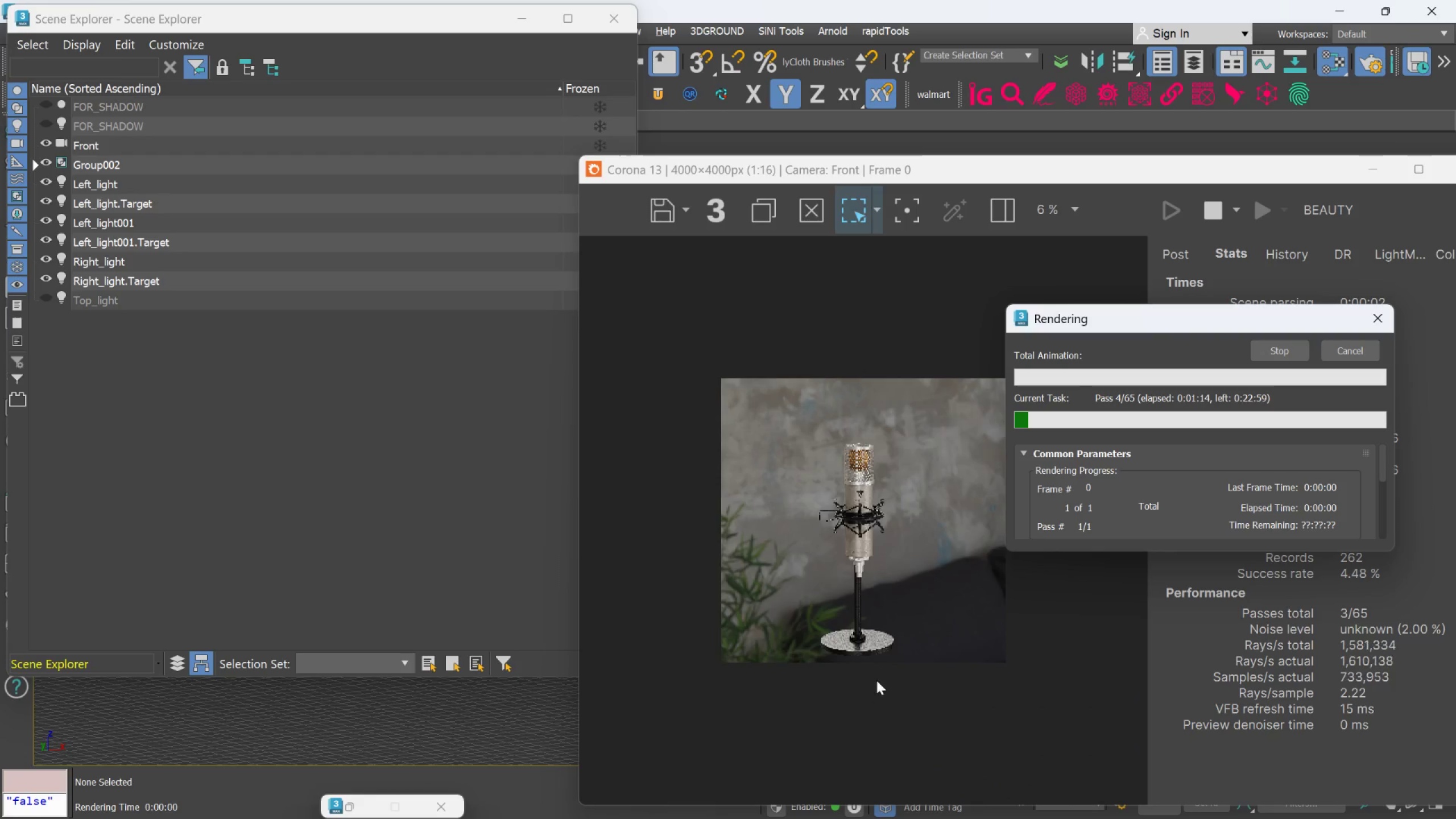 
scroll: coordinate [854, 500], scroll_direction: up, amount: 4.0
 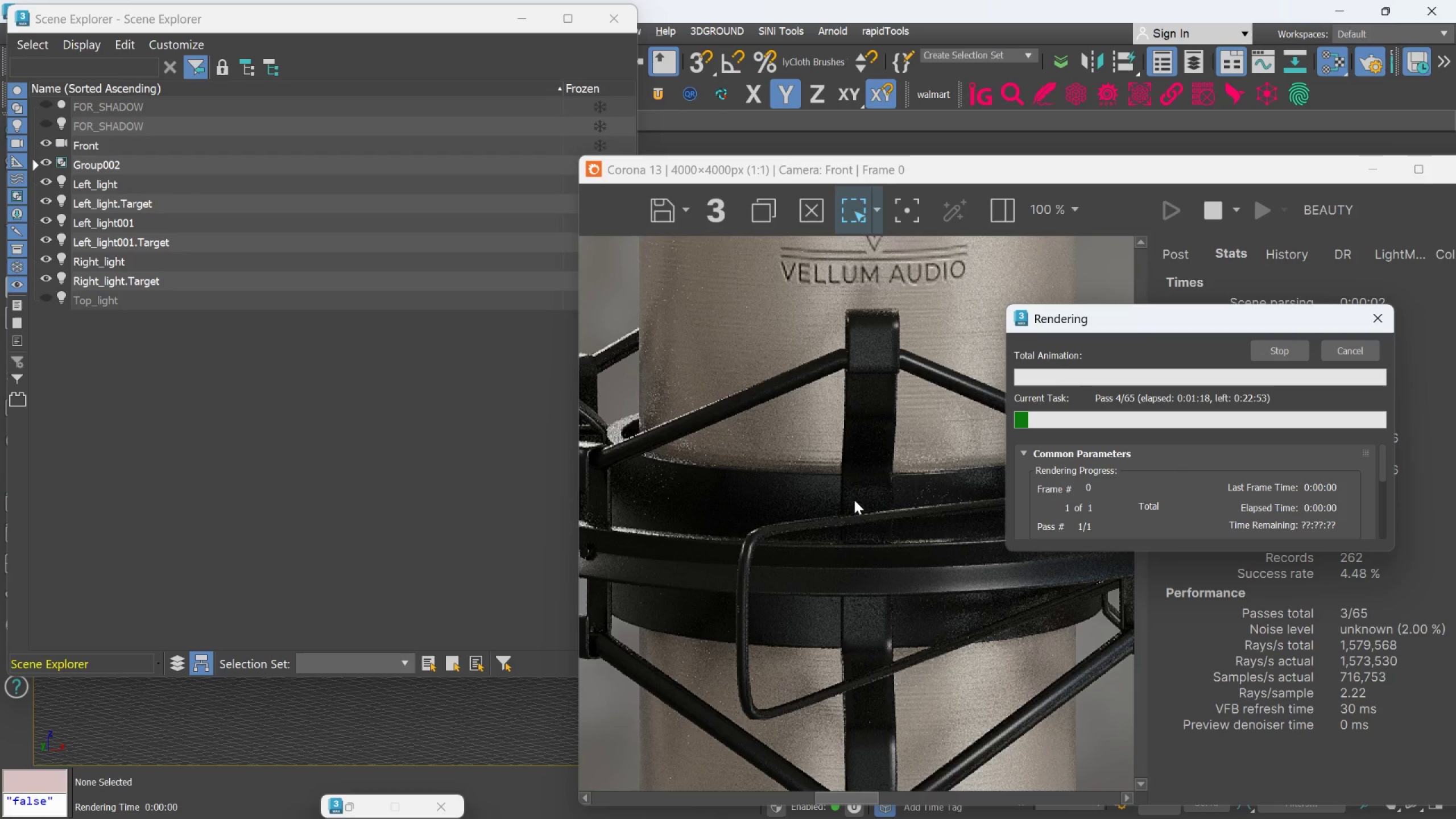 
scroll: coordinate [874, 577], scroll_direction: down, amount: 4.0
 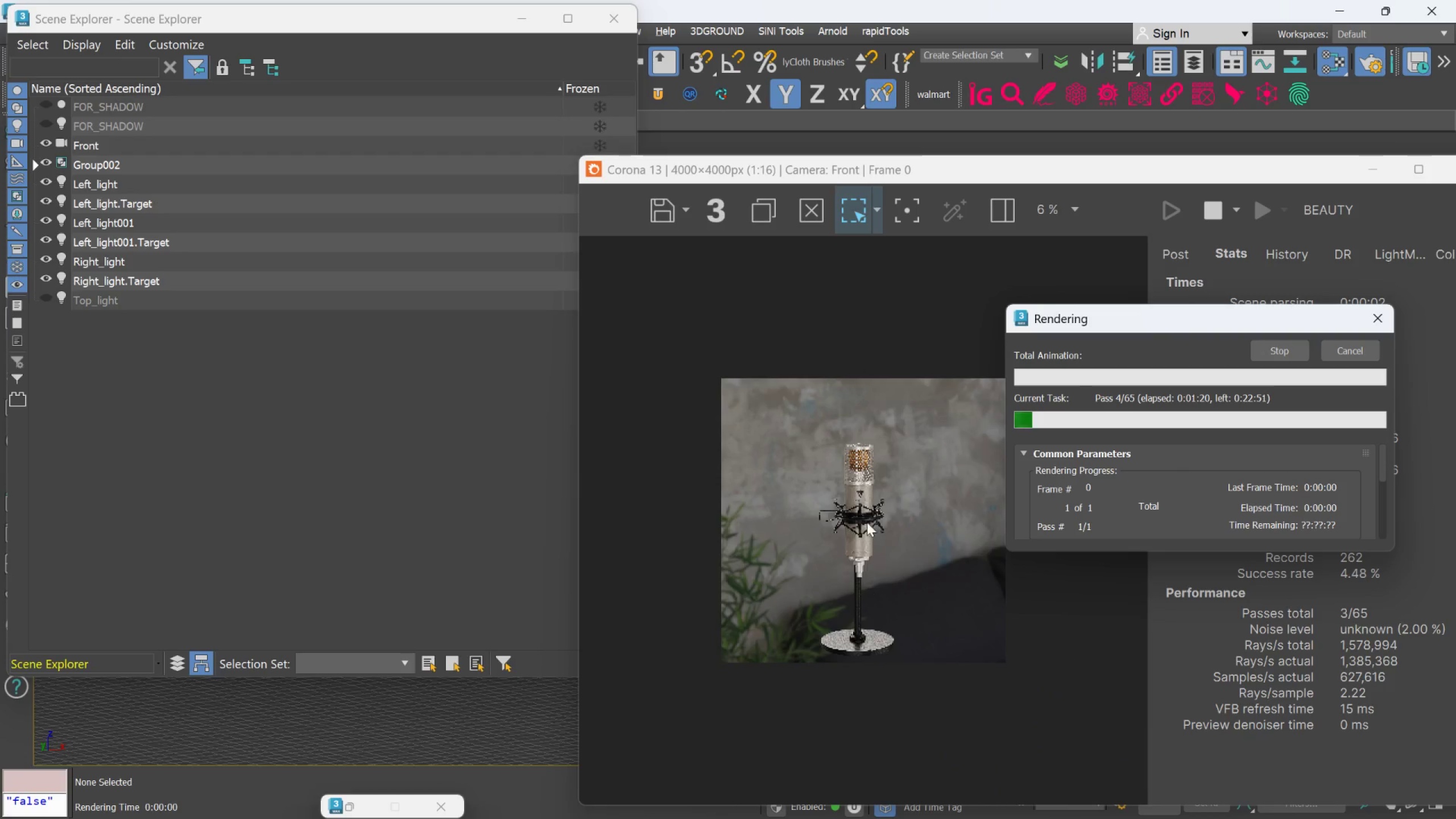 
scroll: coordinate [867, 494], scroll_direction: up, amount: 2.0
 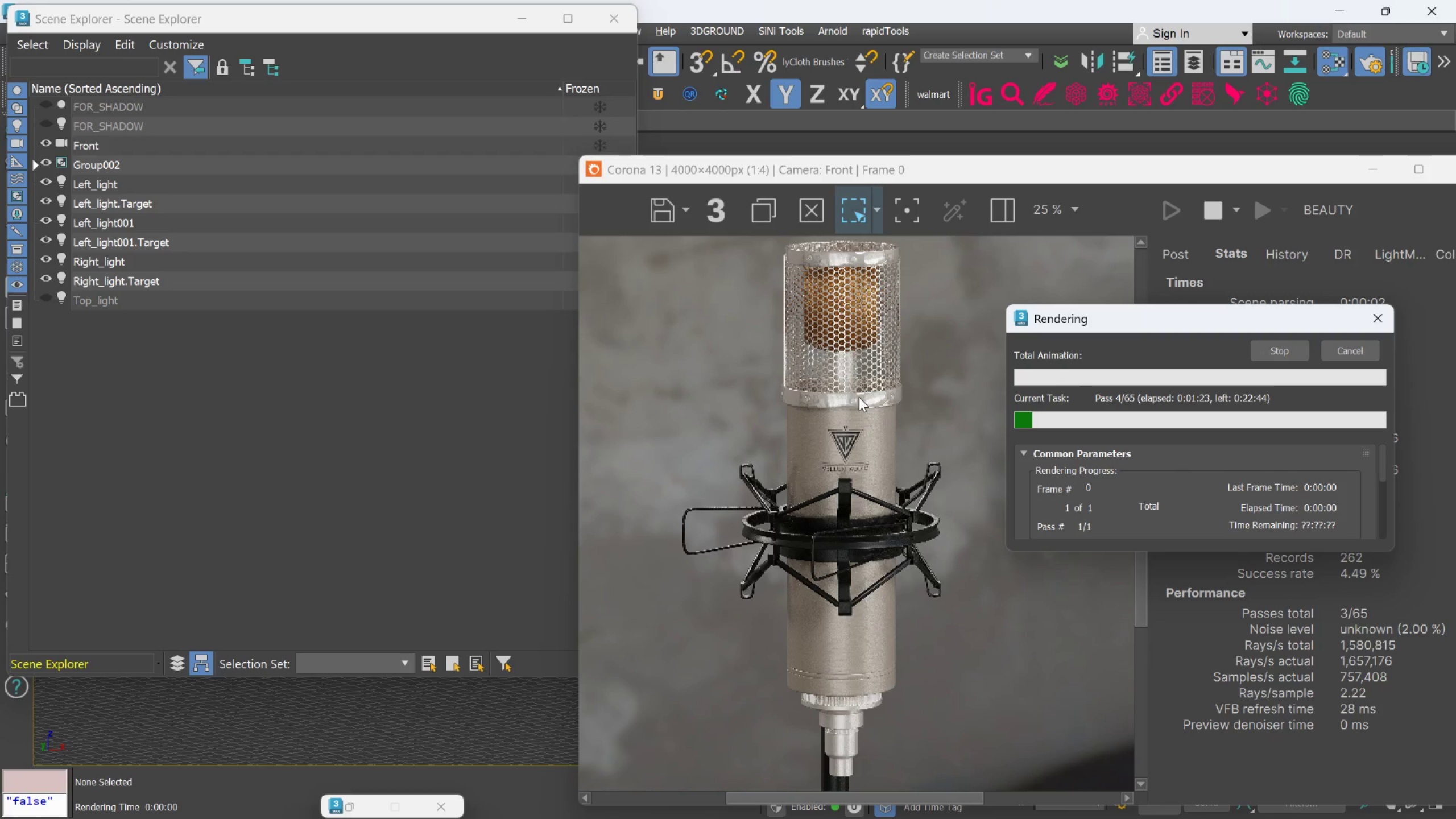 
scroll: coordinate [858, 396], scroll_direction: down, amount: 1.0
 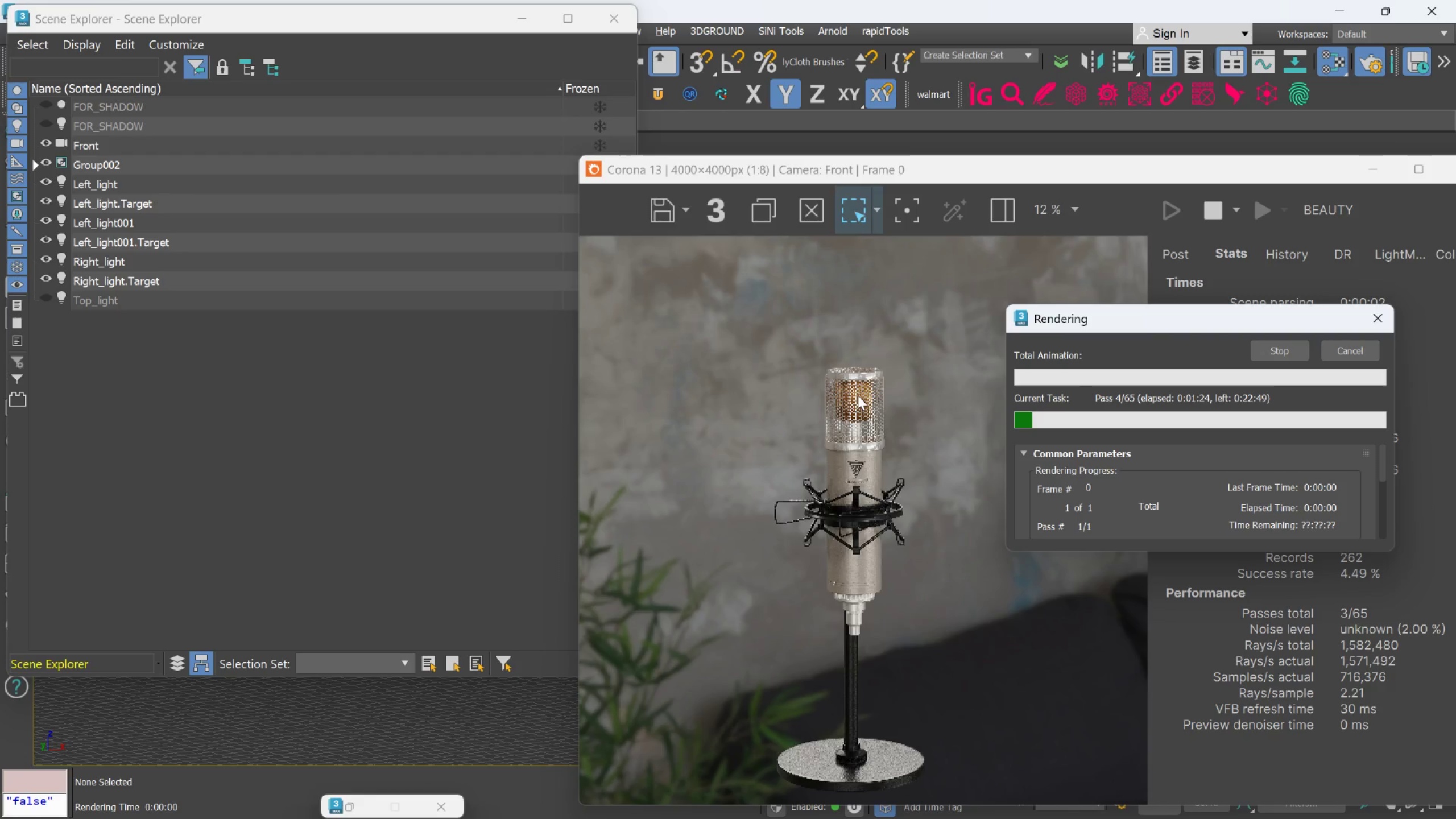 
scroll: coordinate [857, 404], scroll_direction: up, amount: 3.0
 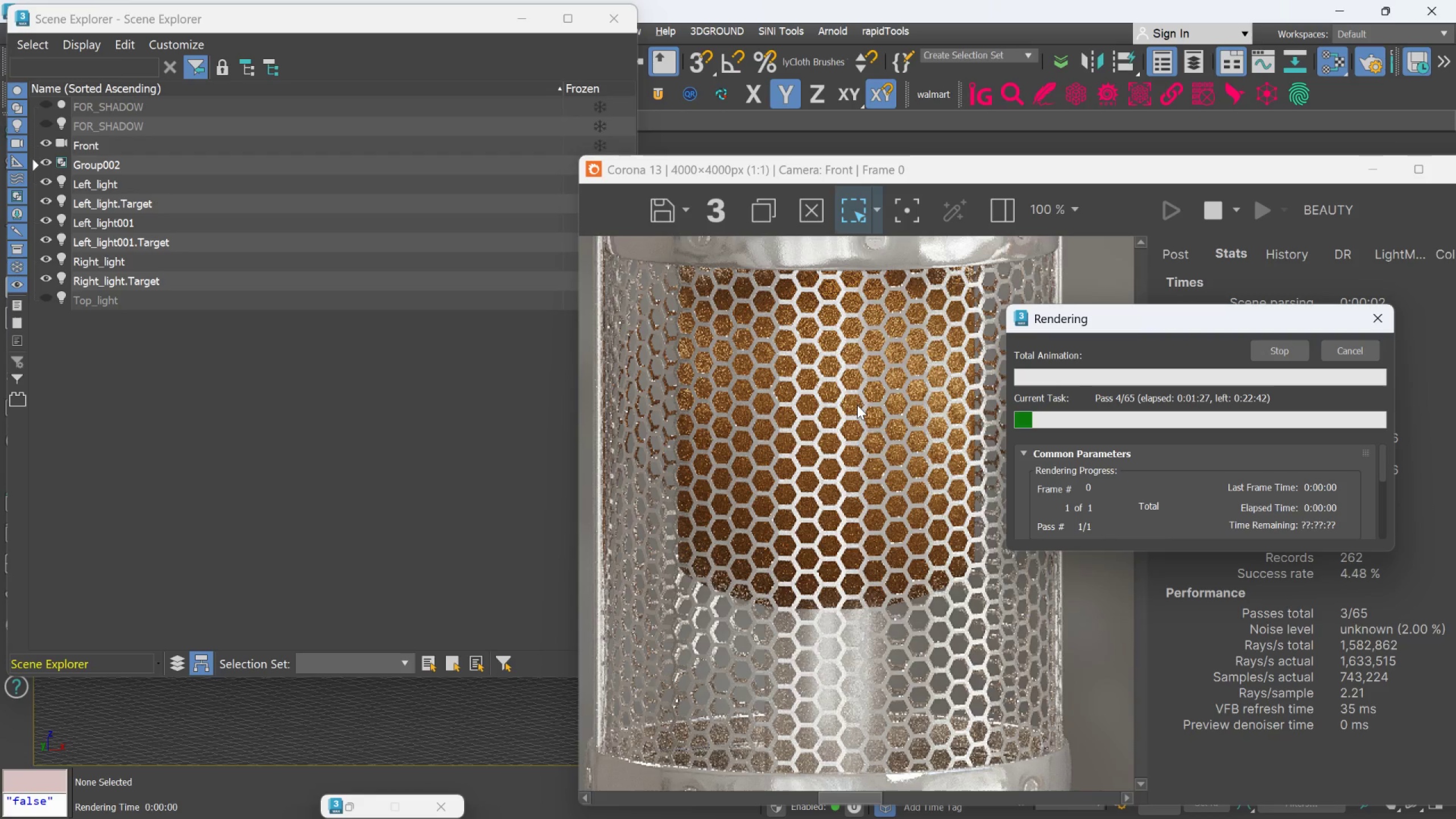 
scroll: coordinate [853, 550], scroll_direction: down, amount: 3.0
 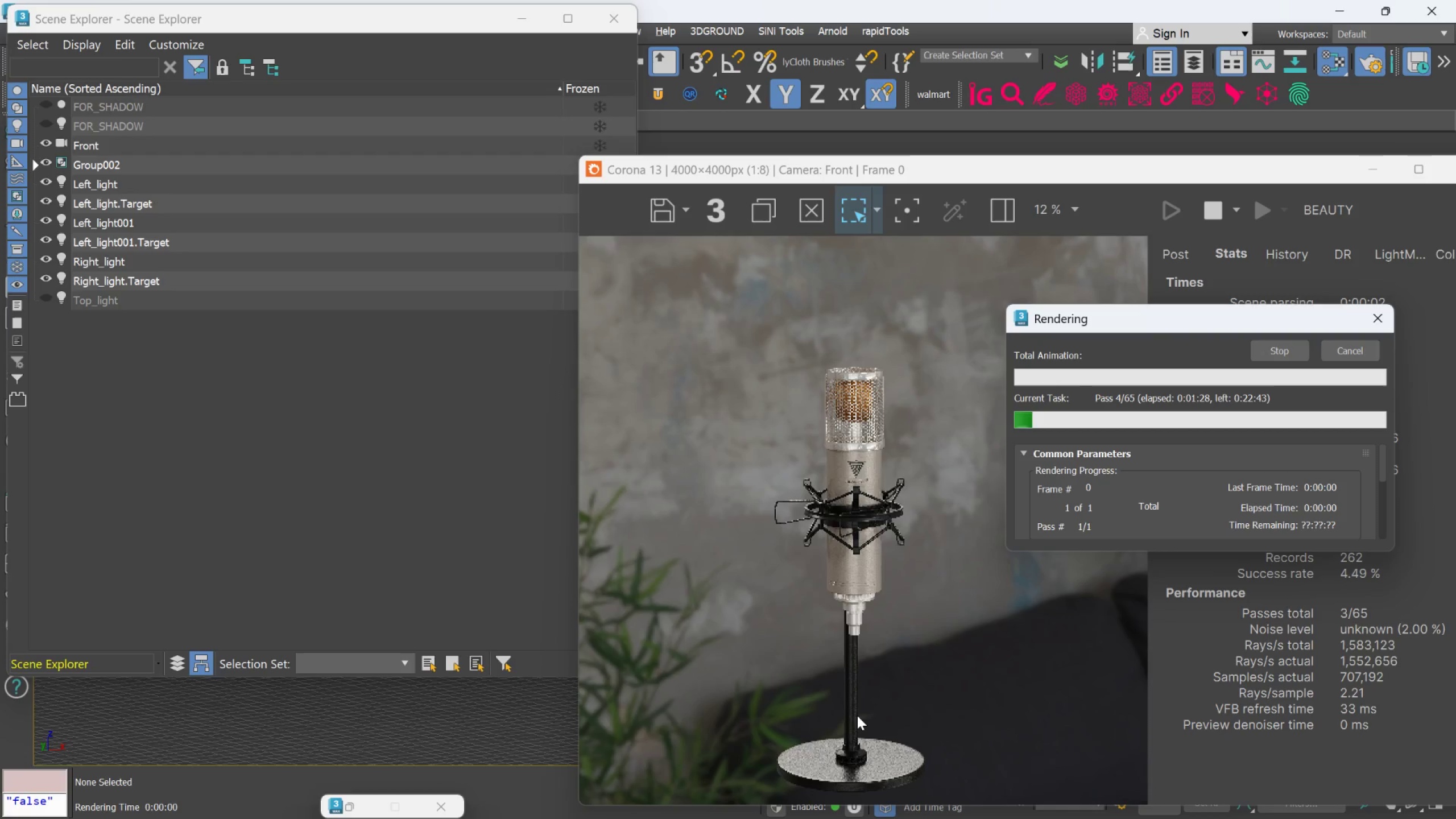 
scroll: coordinate [796, 645], scroll_direction: up, amount: 5.0
 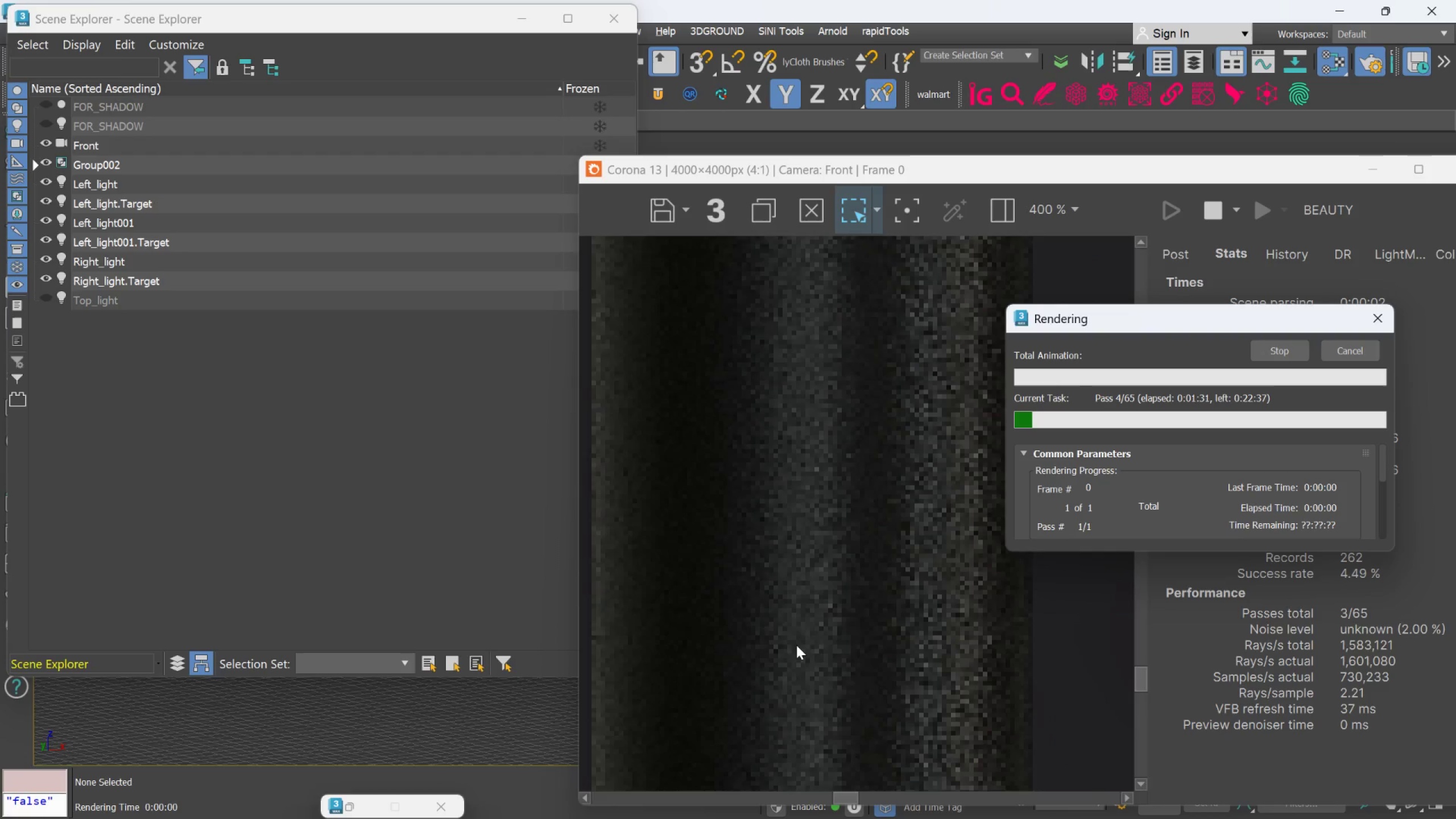 
scroll: coordinate [796, 645], scroll_direction: down, amount: 5.0
 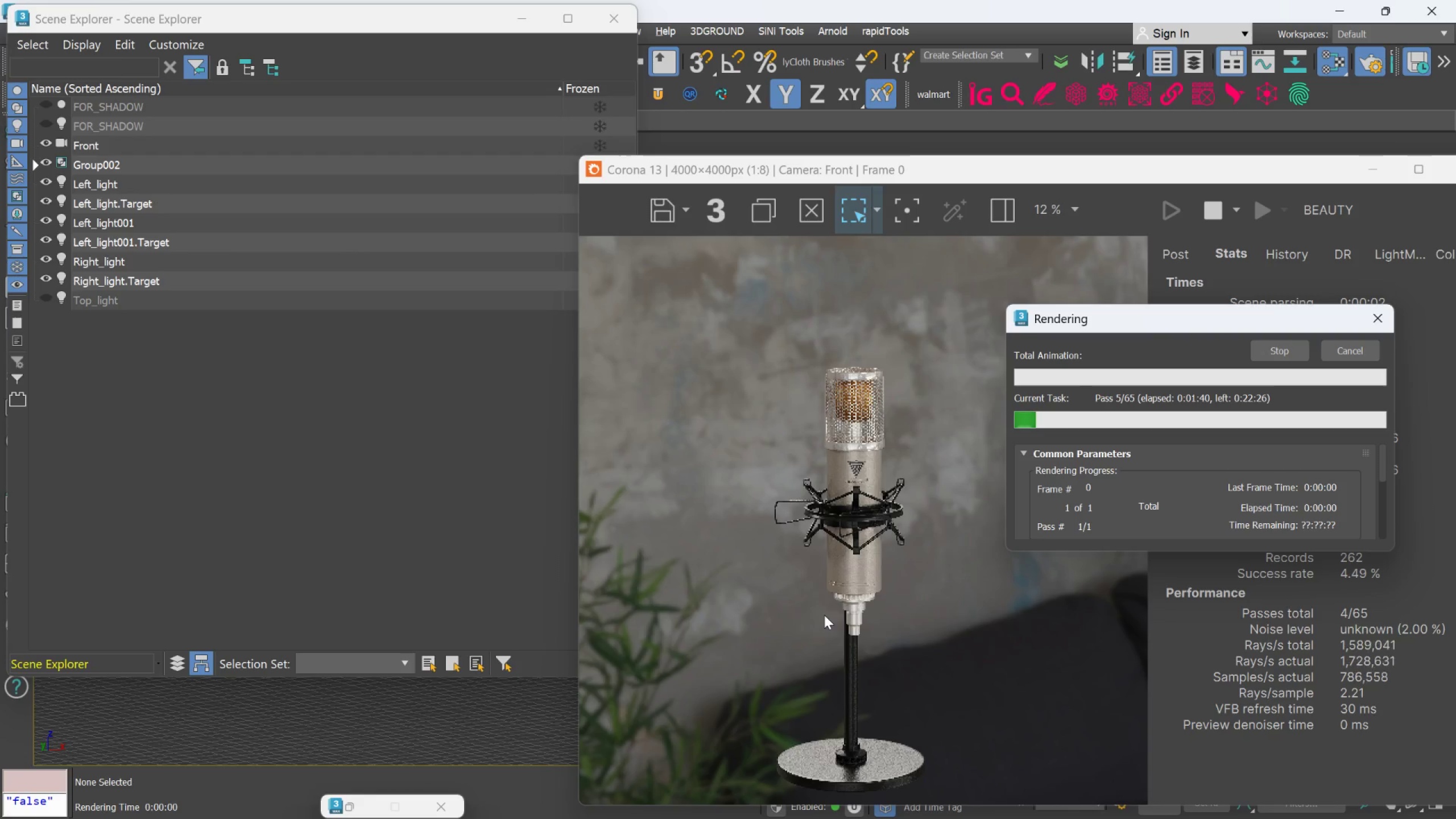 
wait(13.31)
 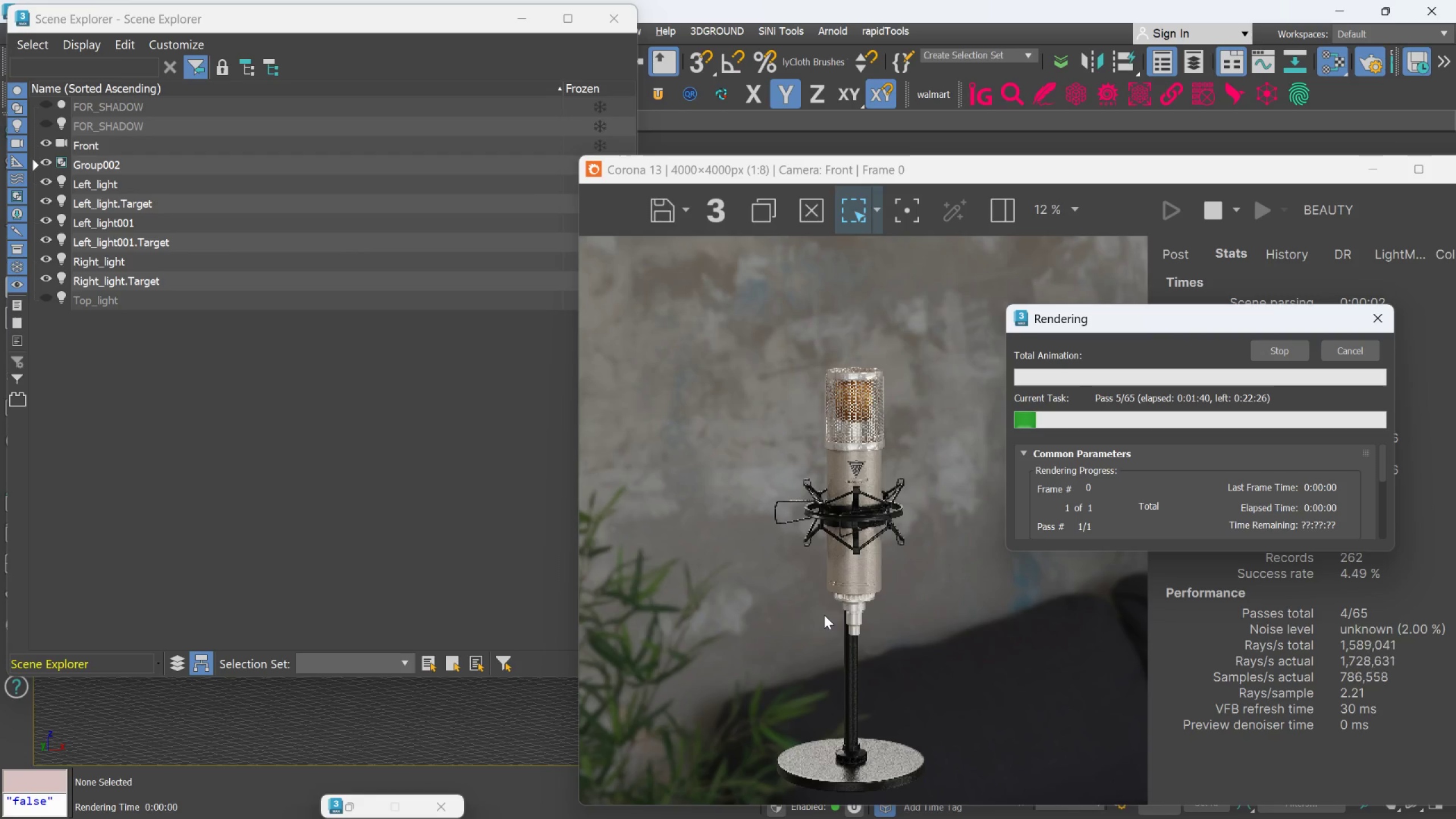 
scroll: coordinate [858, 514], scroll_direction: up, amount: 2.0
 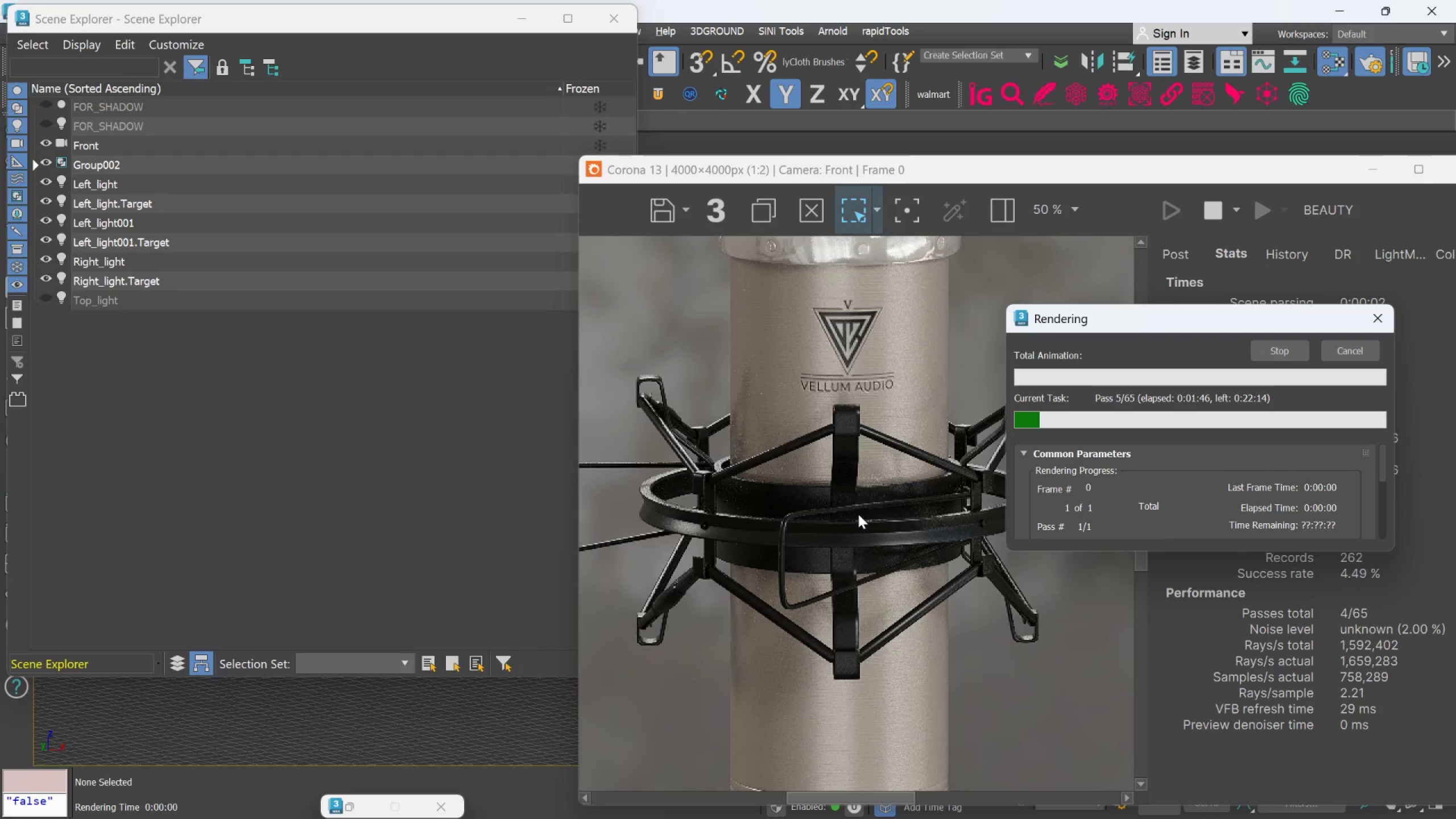 
scroll: coordinate [858, 514], scroll_direction: down, amount: 1.0
 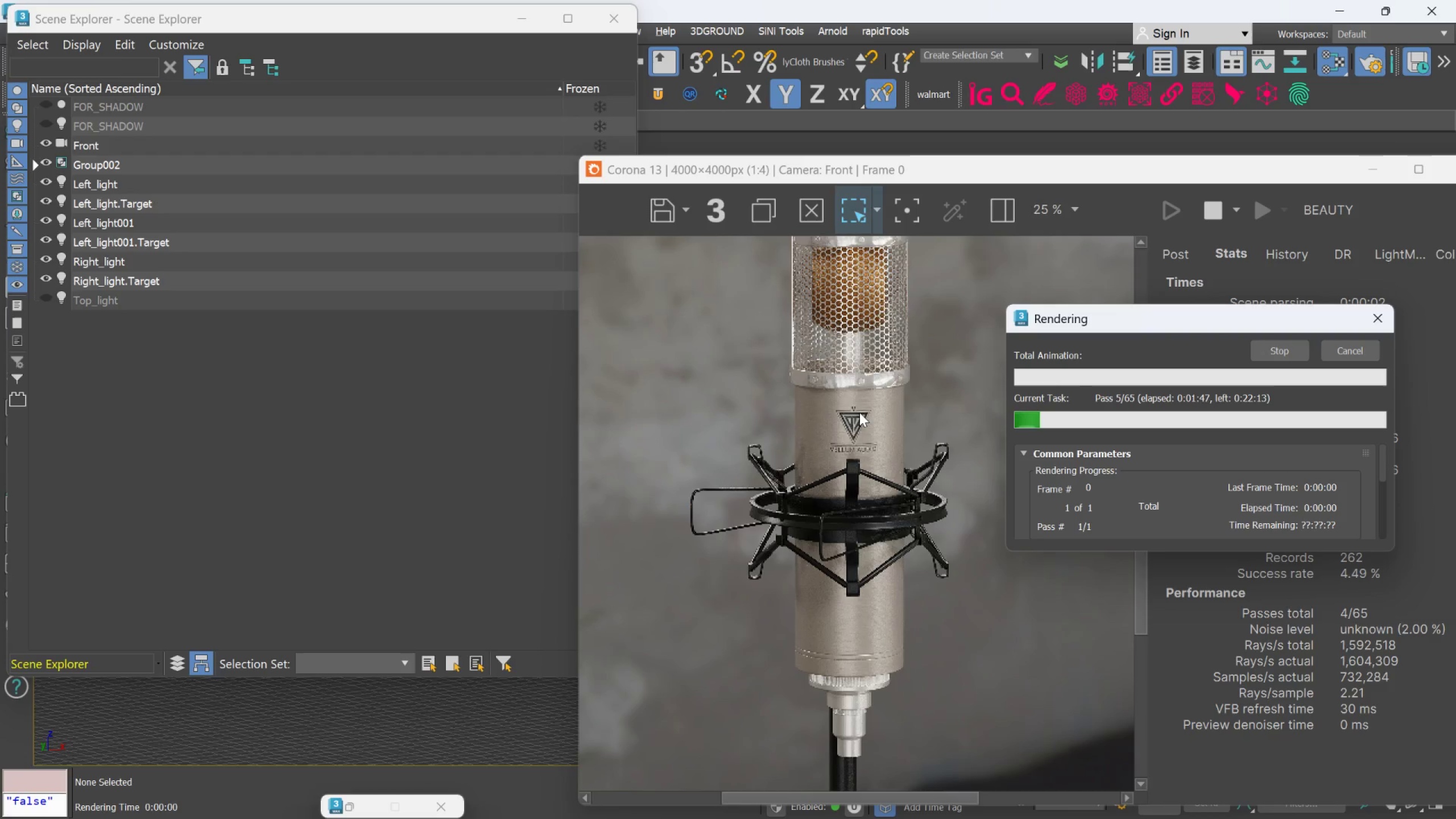 
scroll: coordinate [862, 404], scroll_direction: up, amount: 2.0
 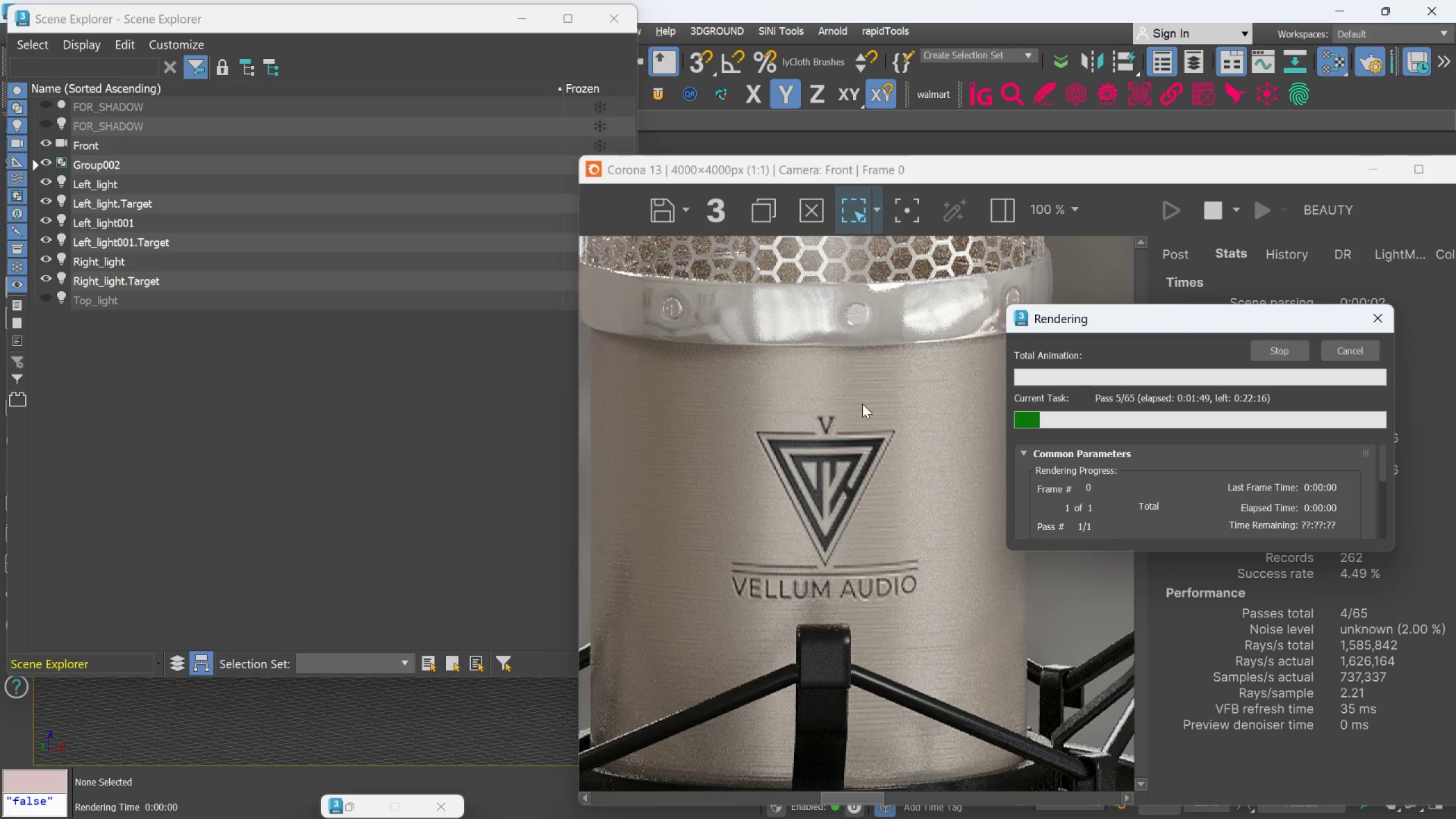 
scroll: coordinate [863, 403], scroll_direction: down, amount: 2.0
 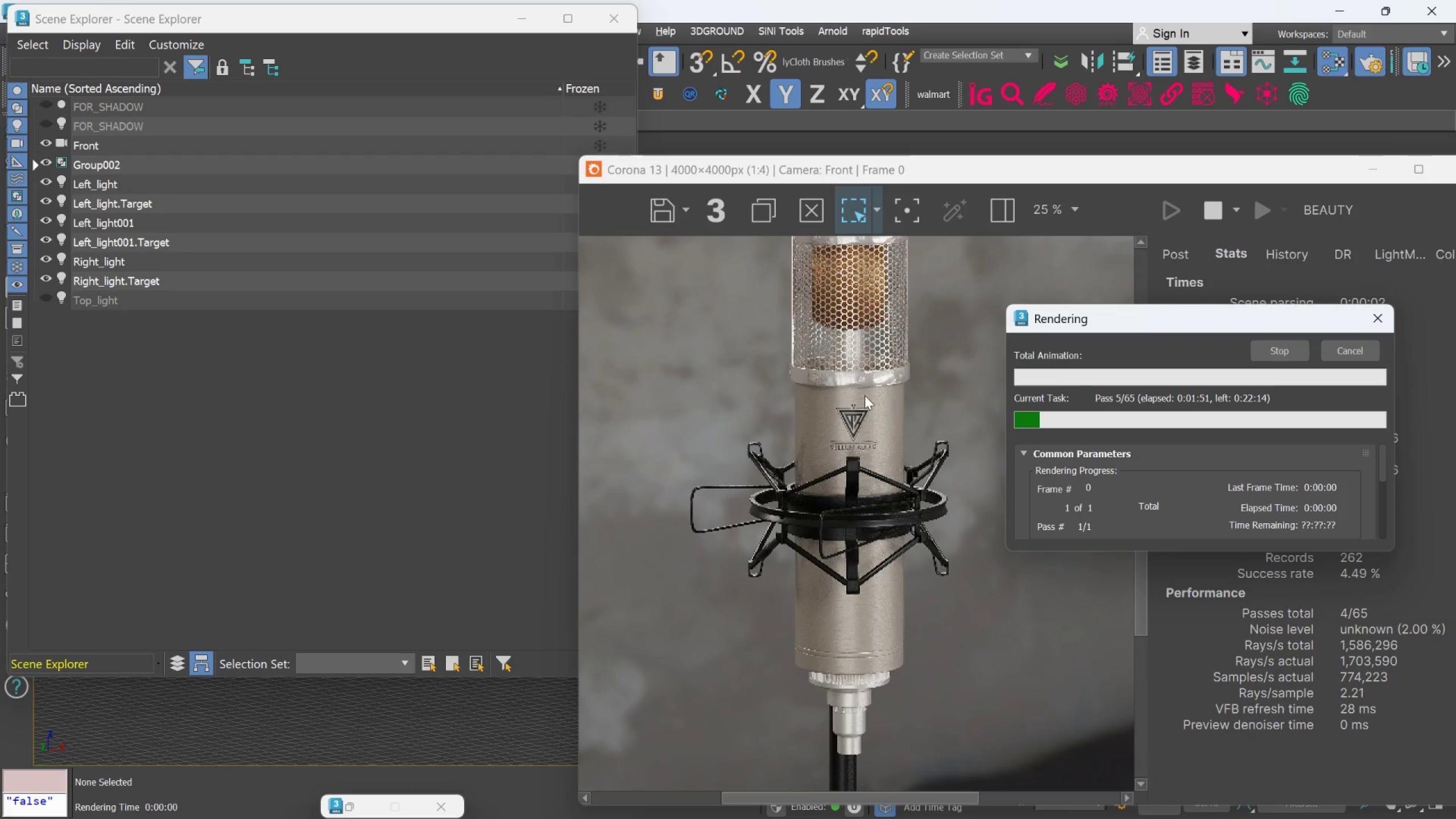 
scroll: coordinate [867, 384], scroll_direction: up, amount: 1.0
 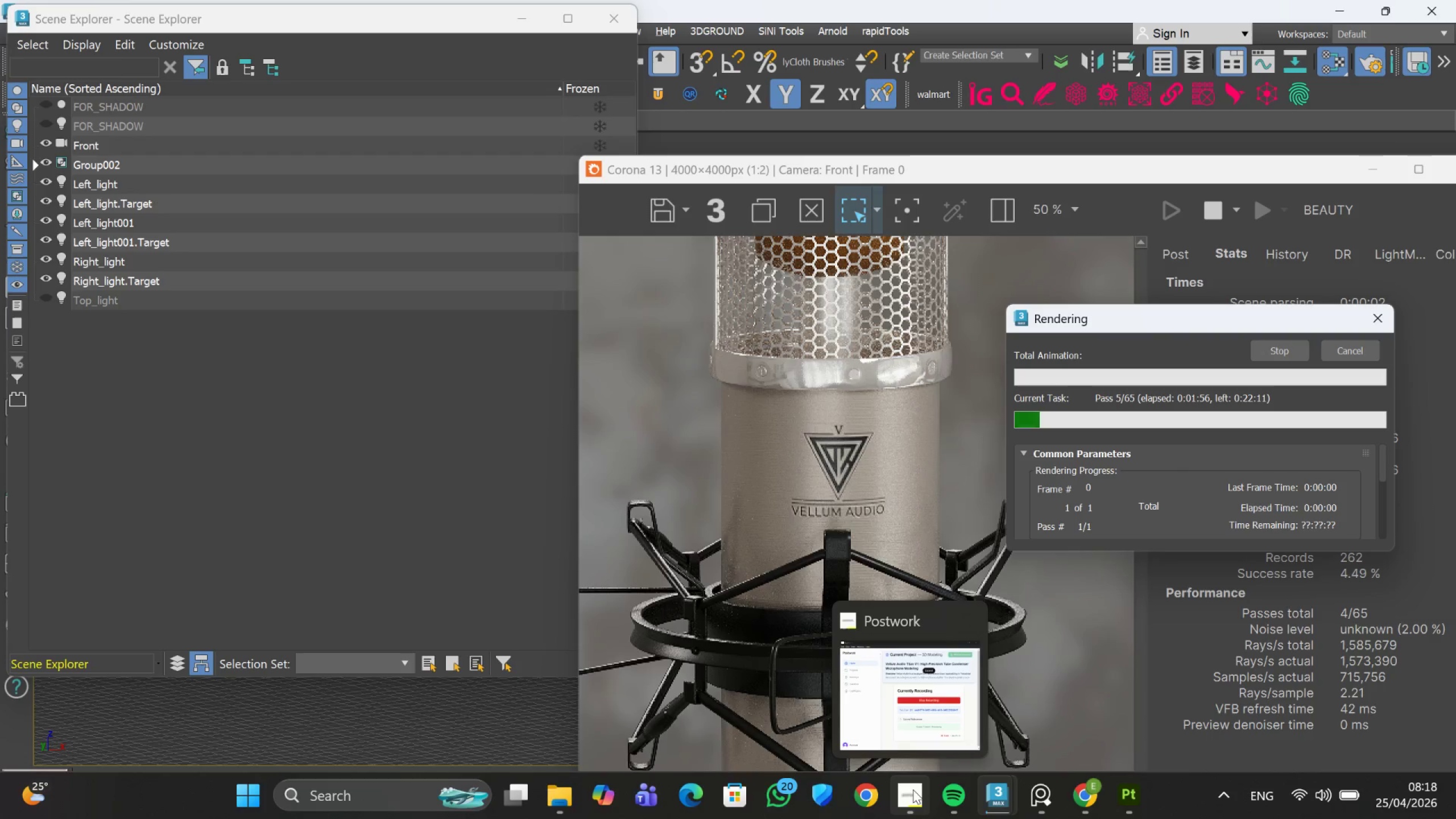 
left_click([879, 715])